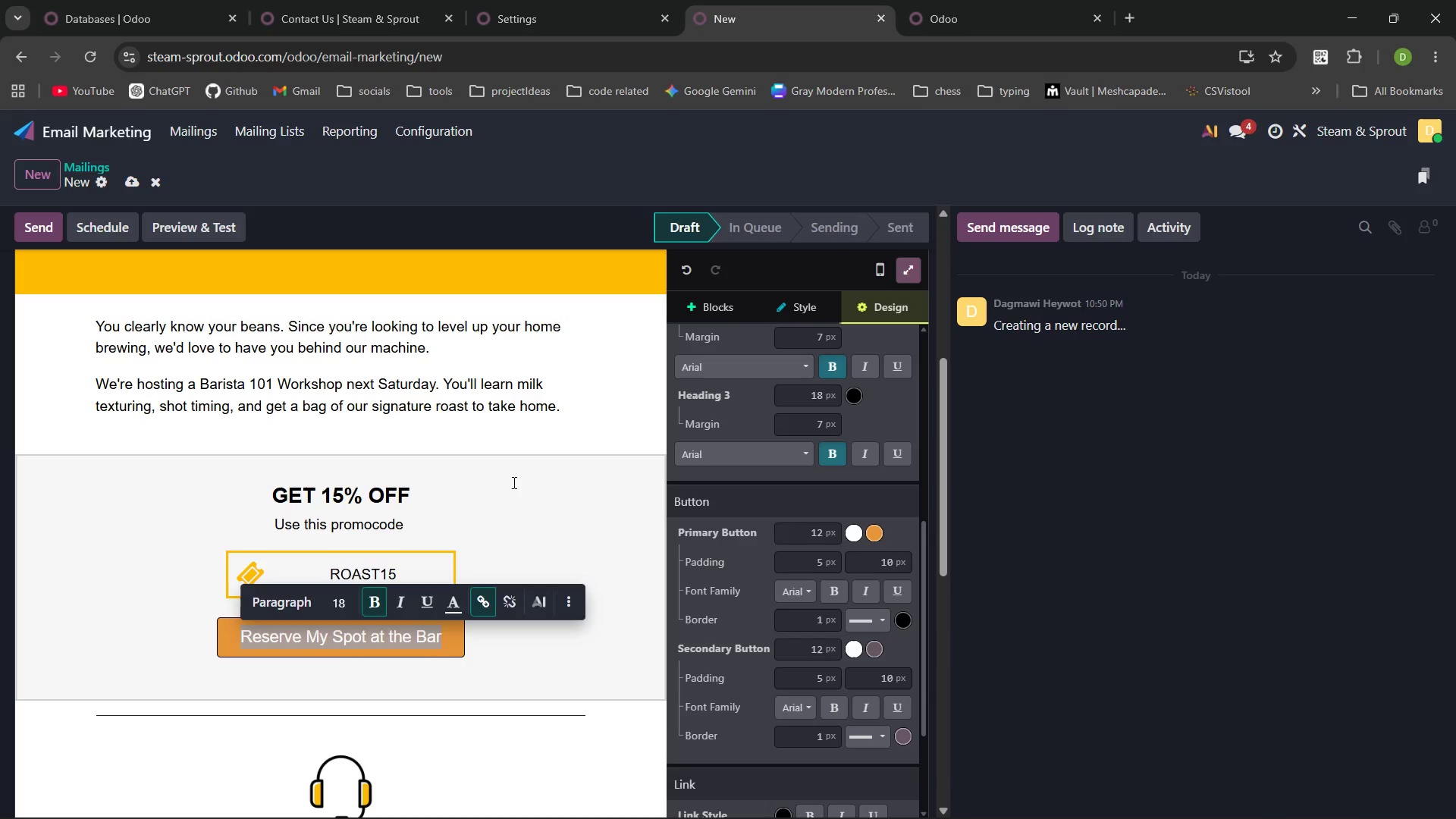 
left_click([513, 482])
 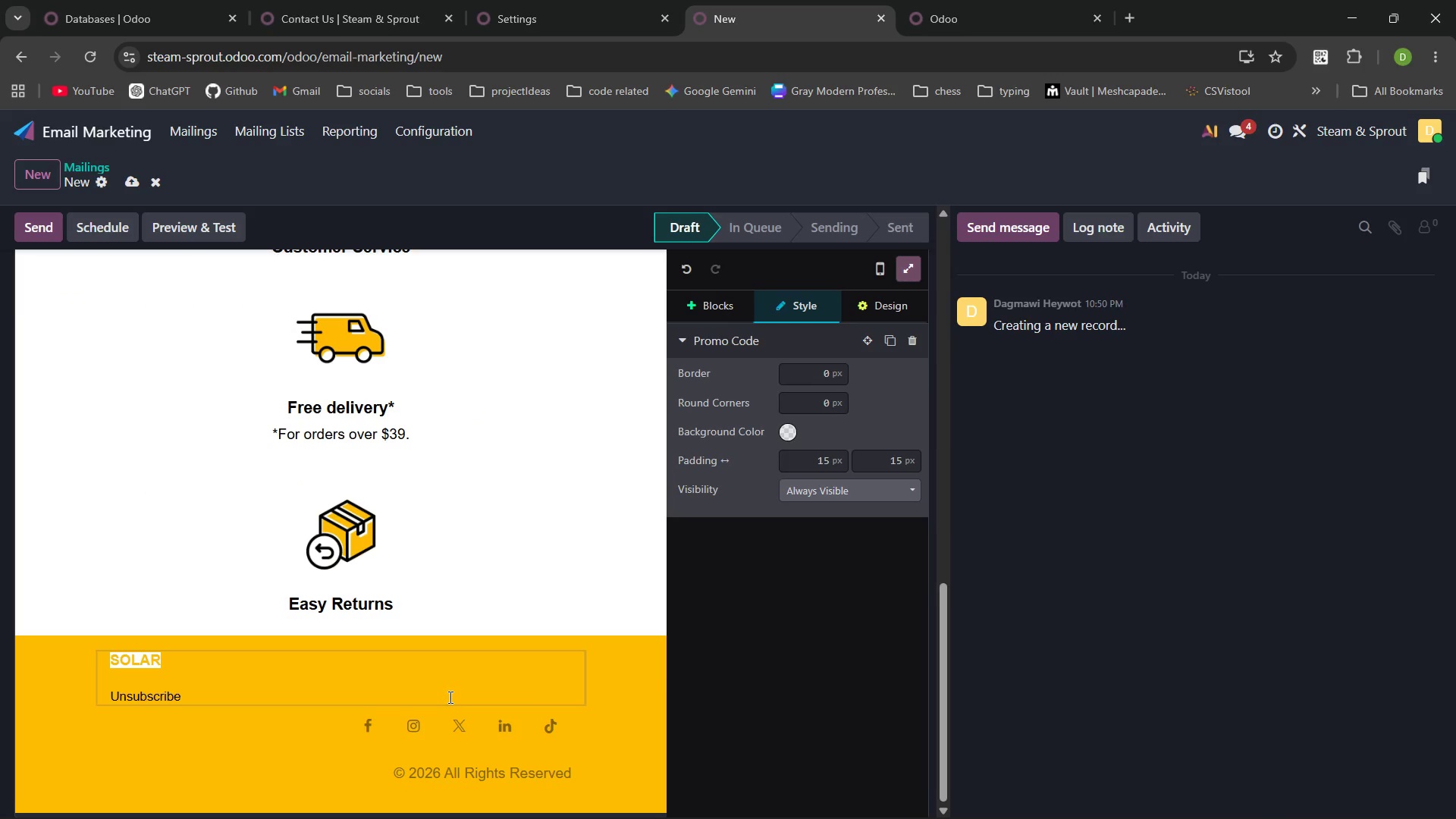 
wait(5.39)
 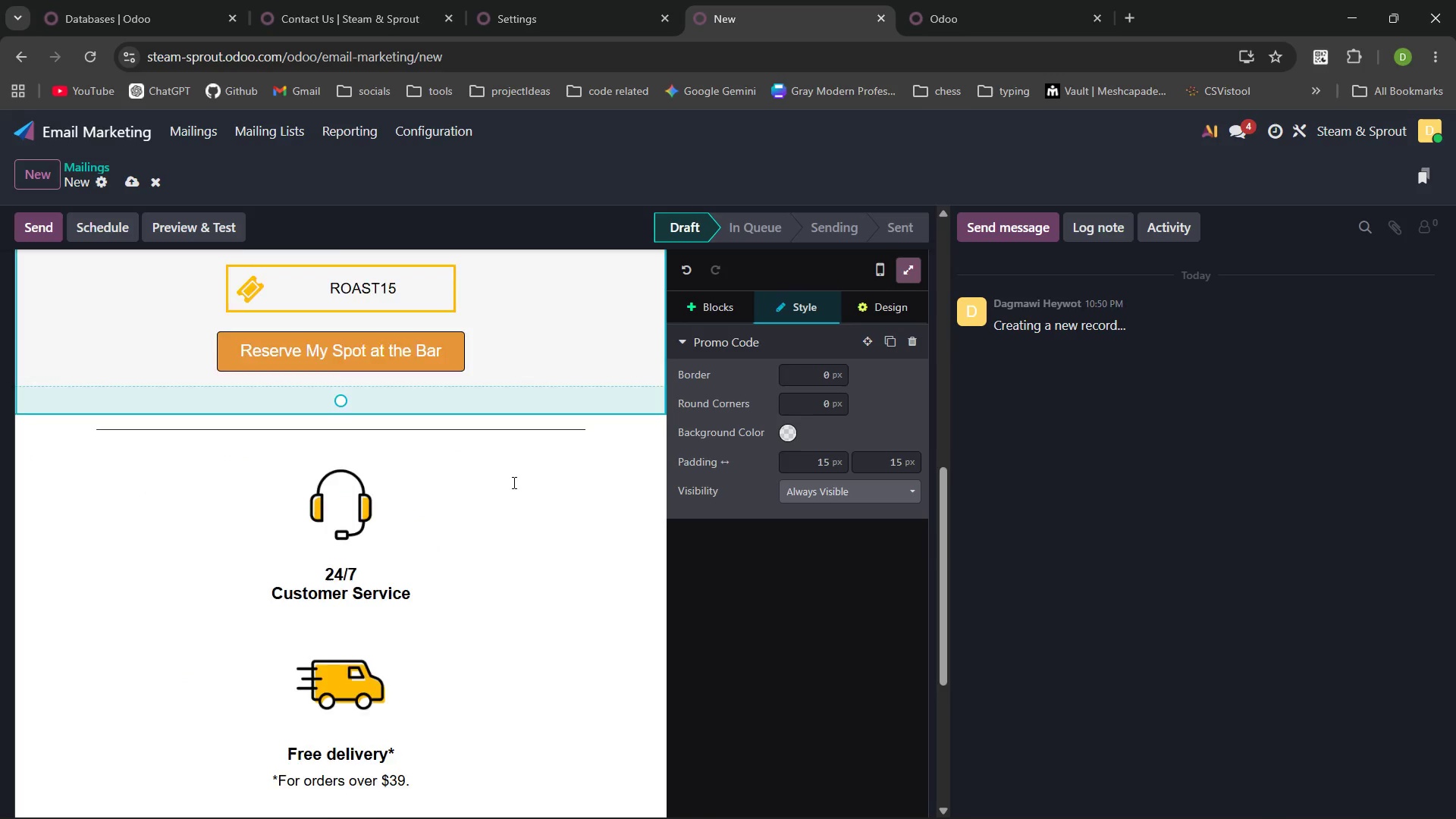 
left_click([182, 664])
 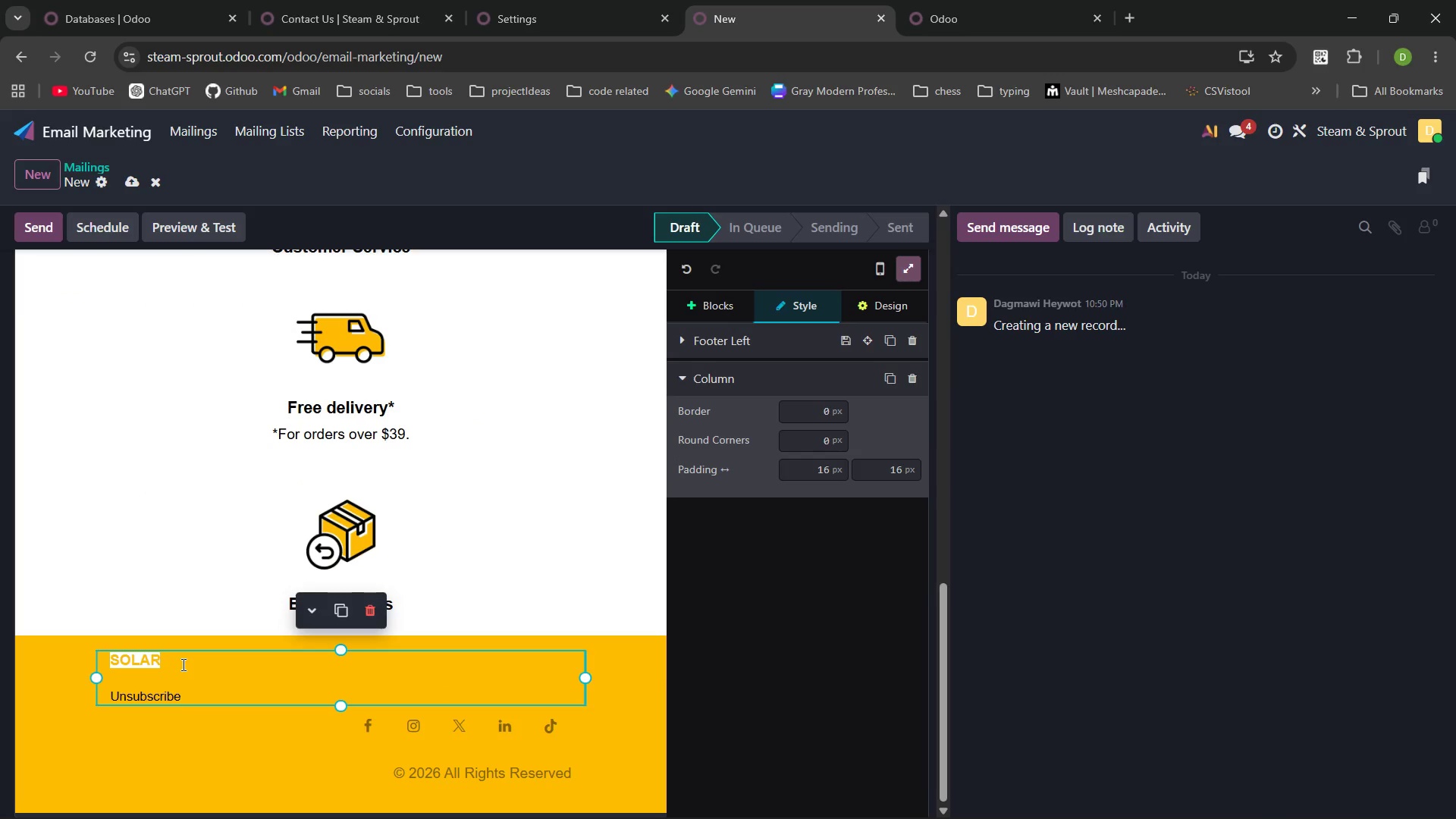 
key(Control+Backspace)
 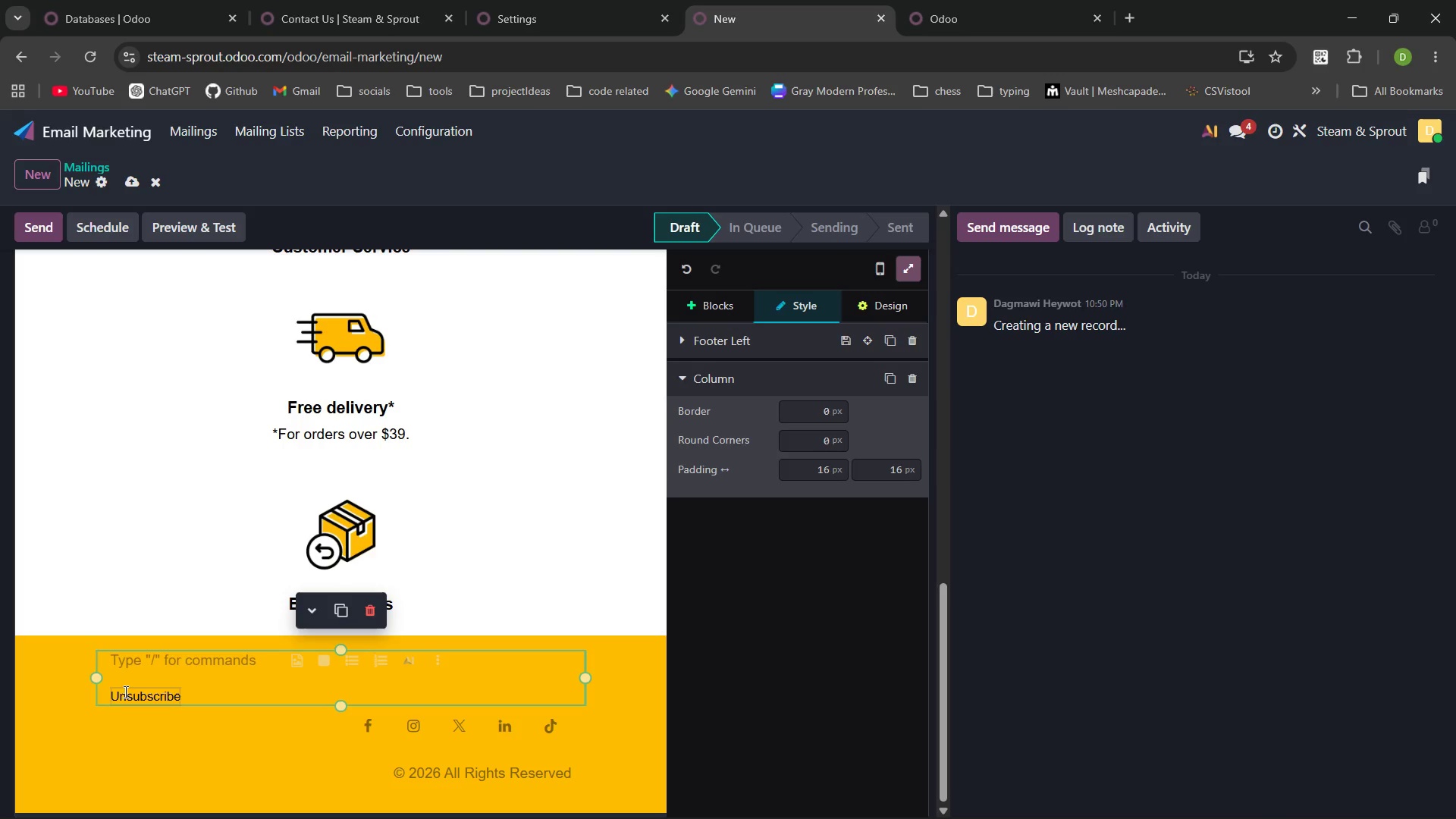 
key(Delete)
 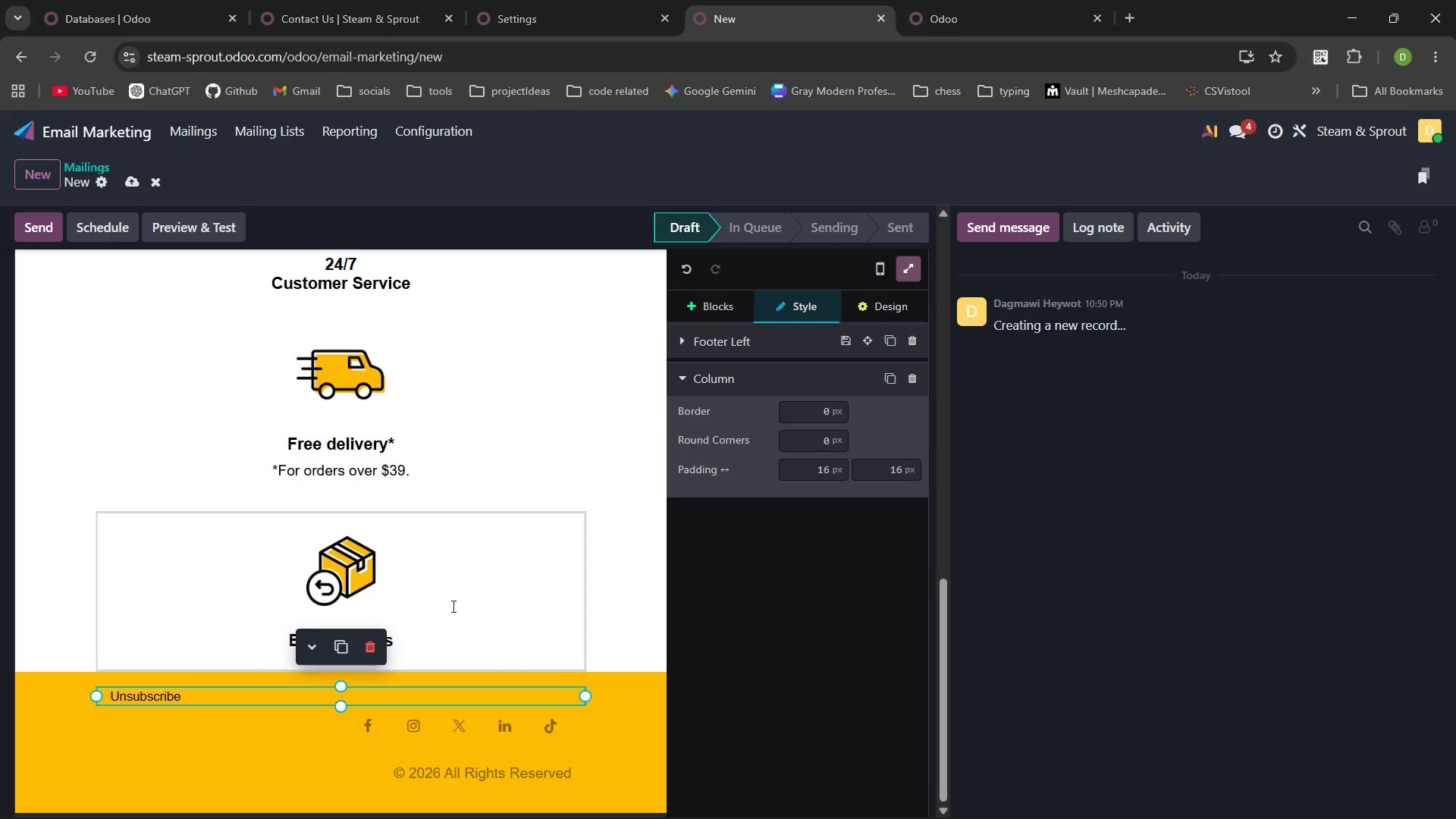 
left_click([463, 598])
 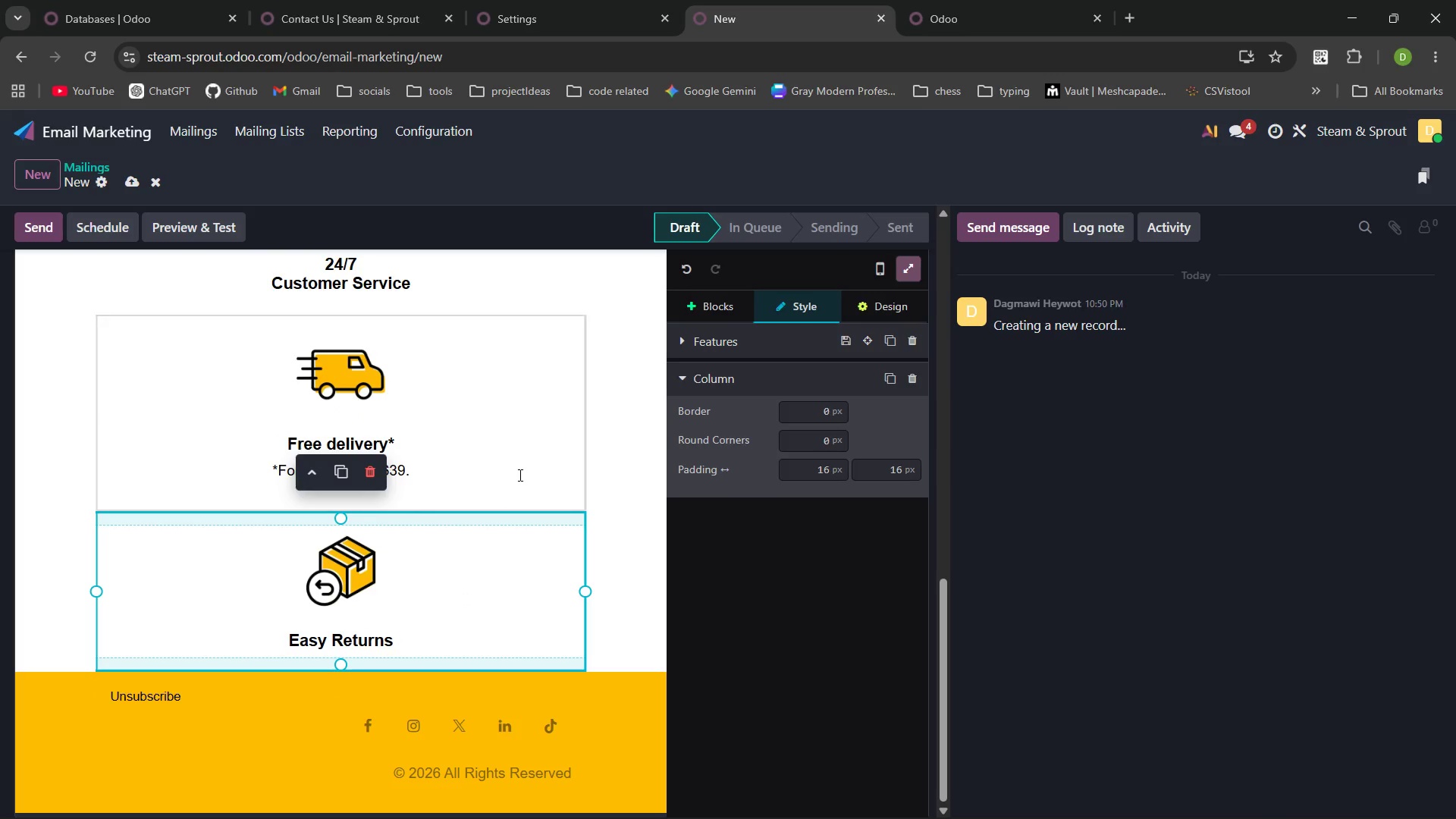 
left_click([519, 475])
 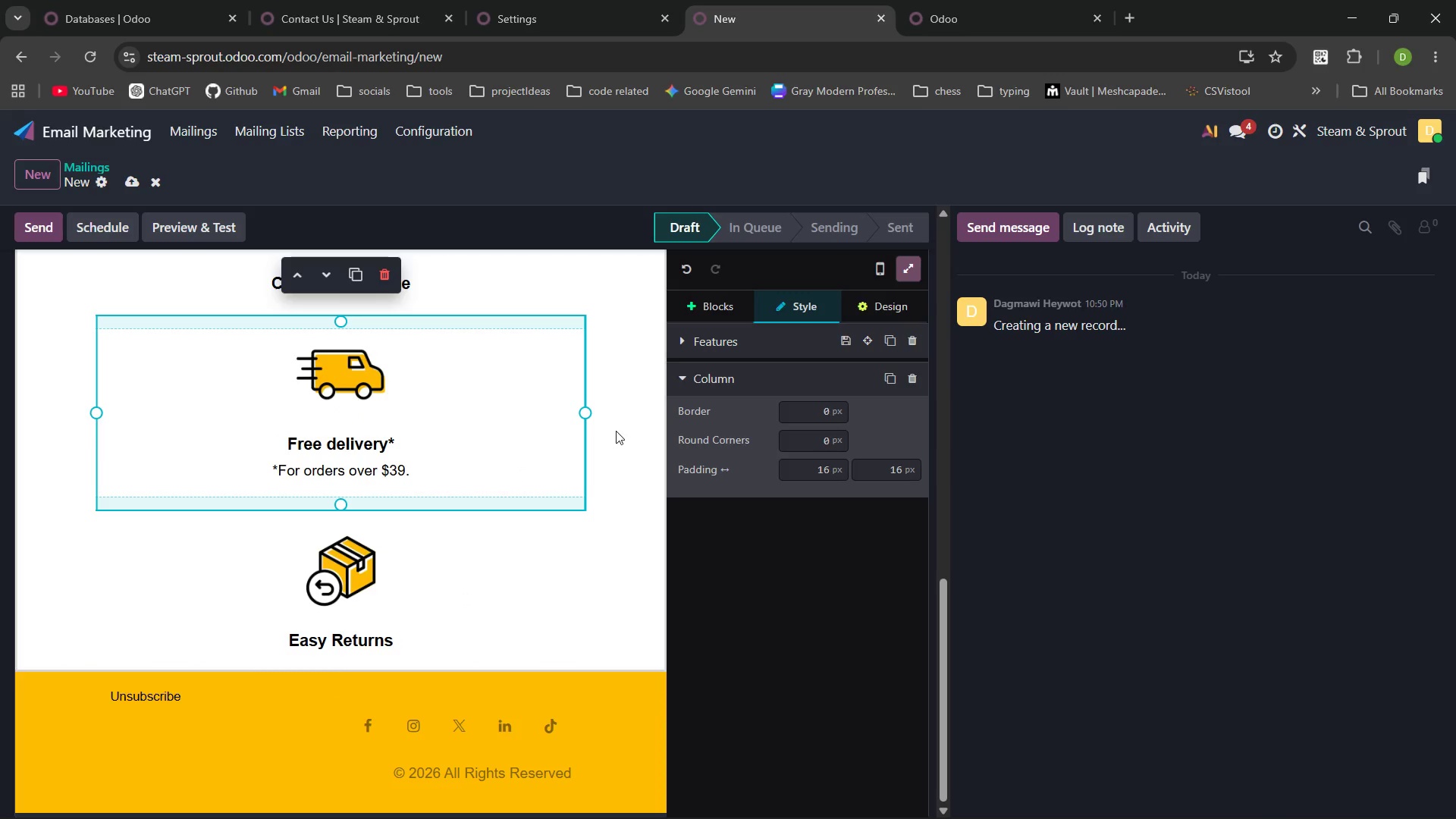 
left_click([616, 431])
 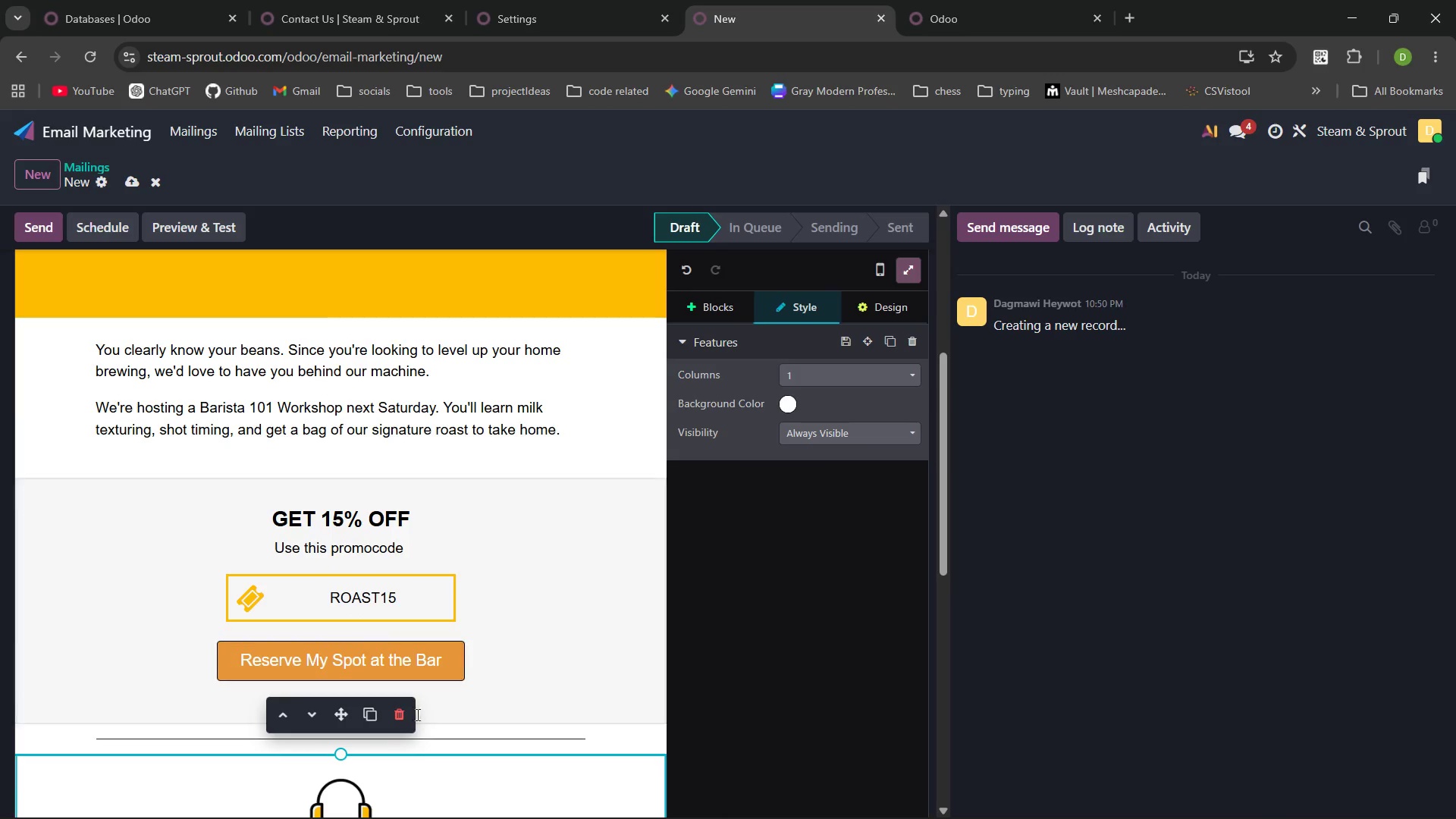 
left_click([405, 720])
 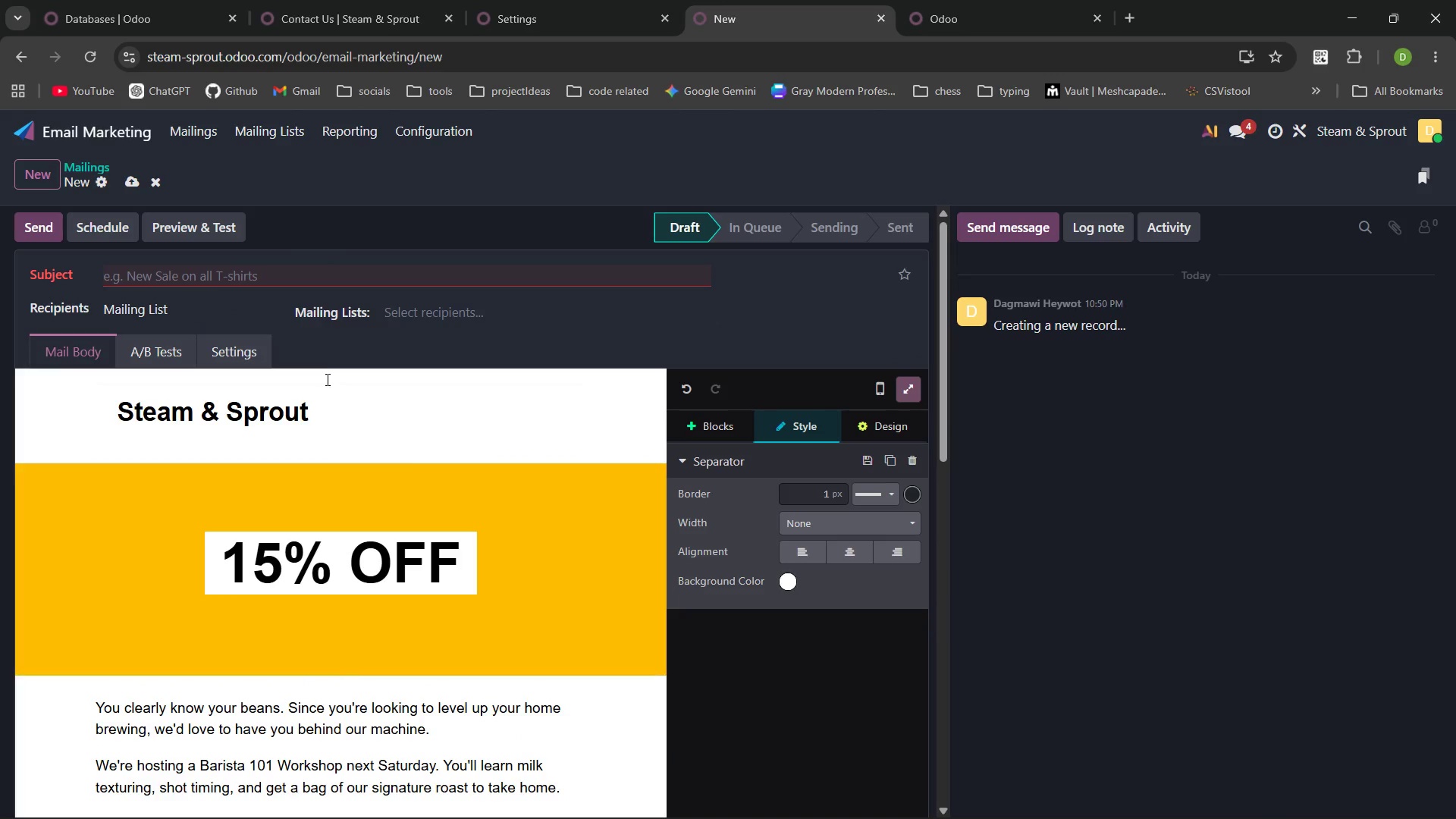 
left_click([251, 283])
 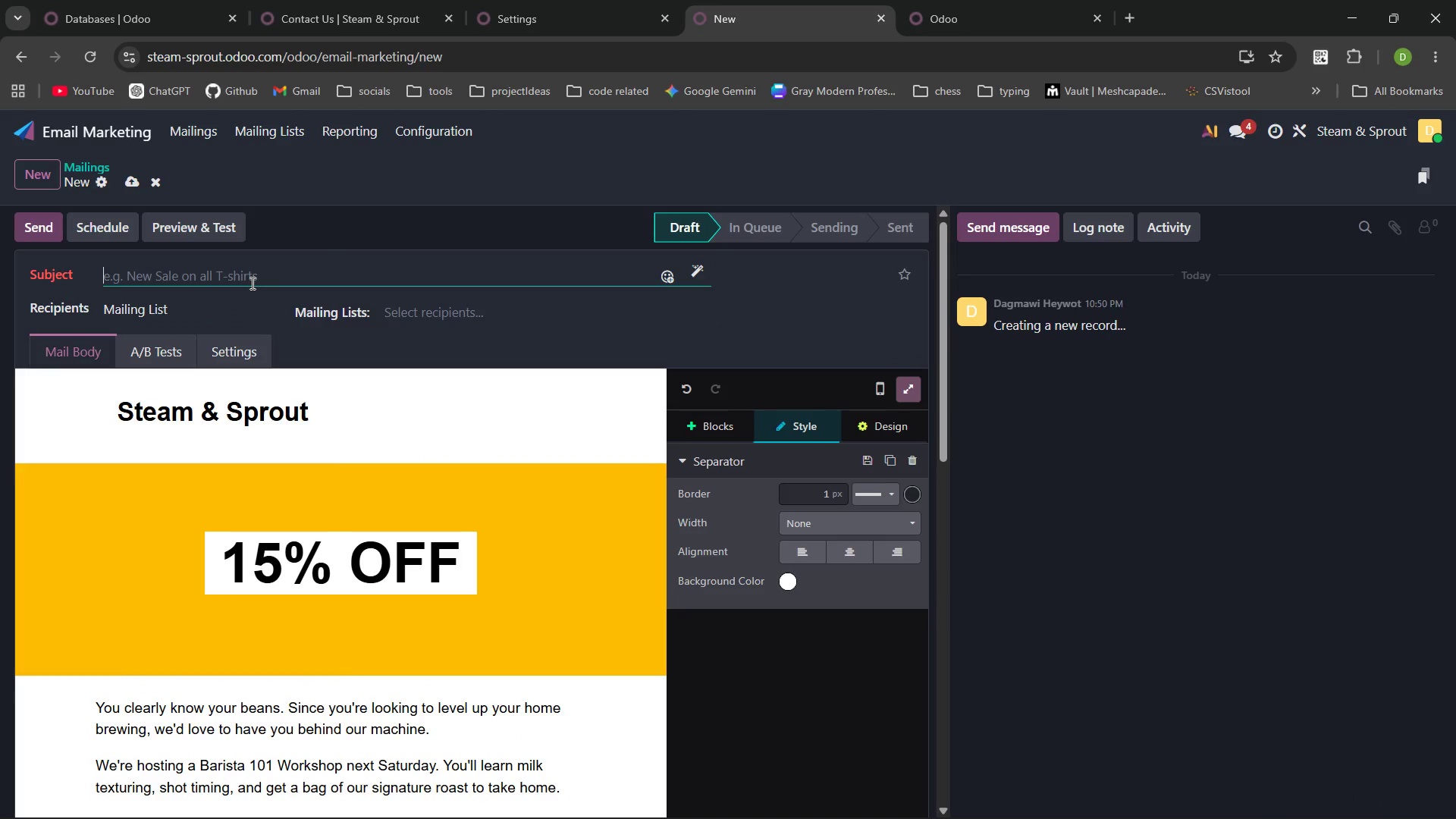 
type(Become the Barista, {{object.name}} )
 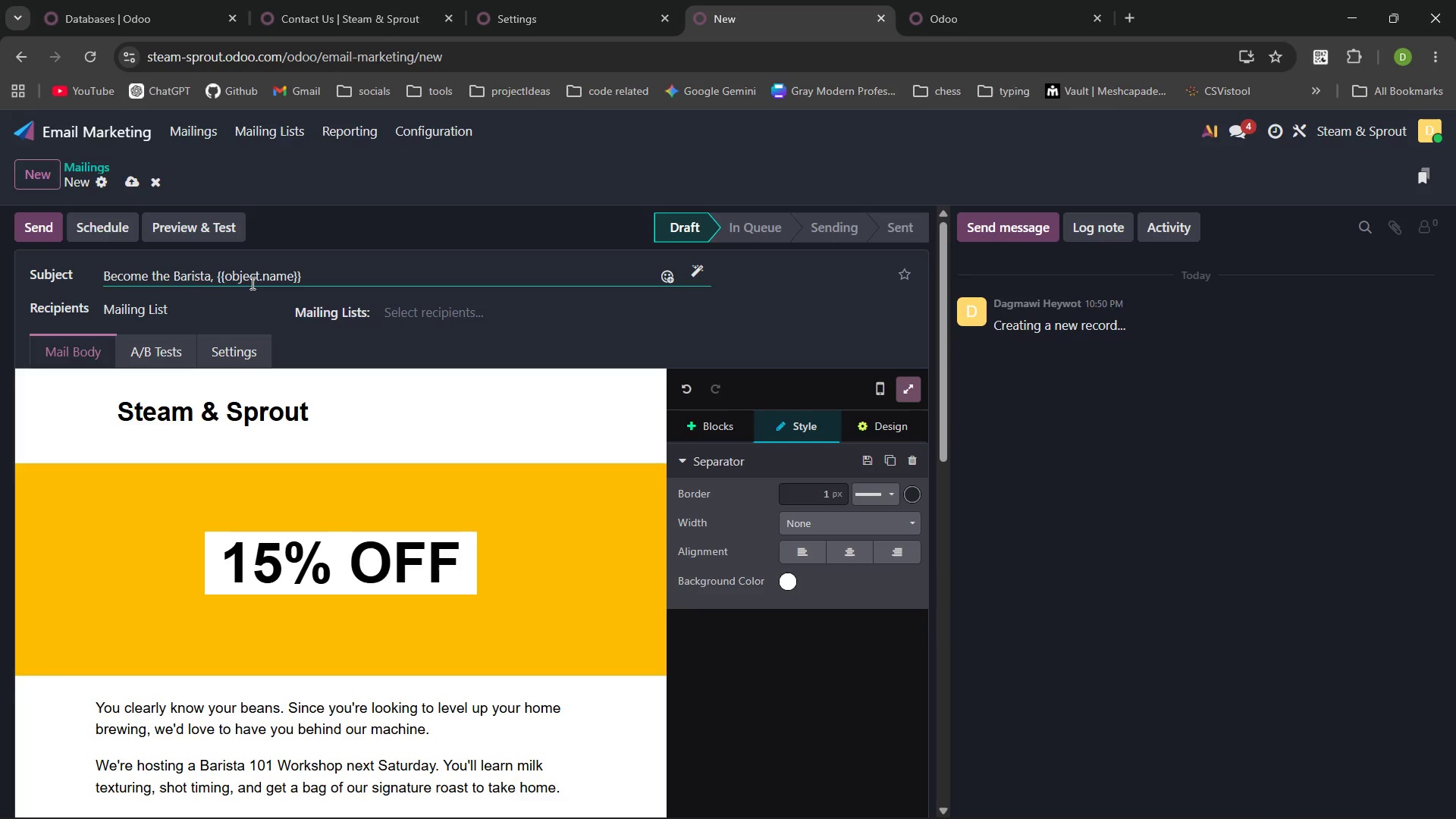 
left_click([234, 311])
 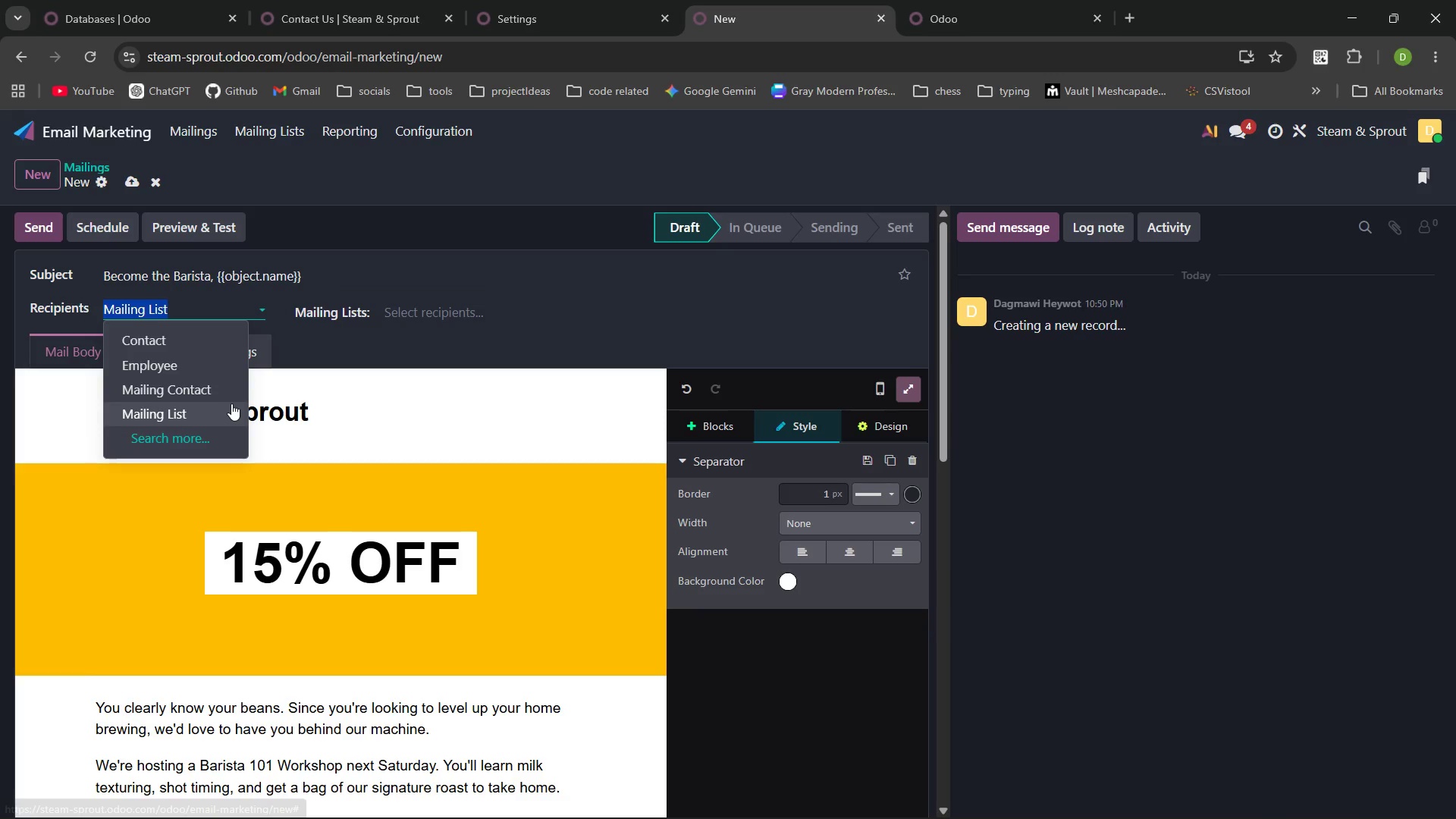 
left_click([221, 394])
 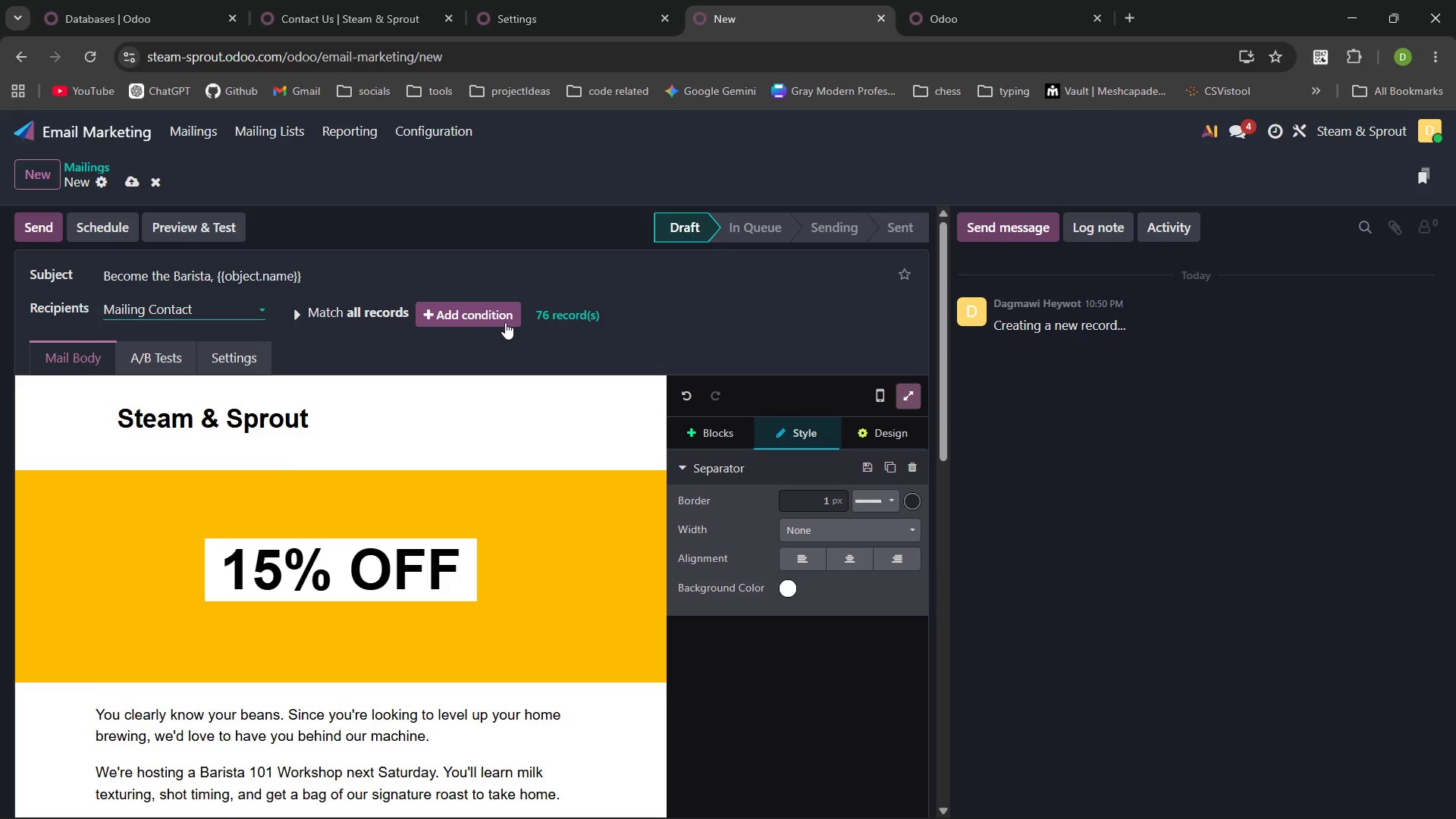 
left_click([468, 322])
 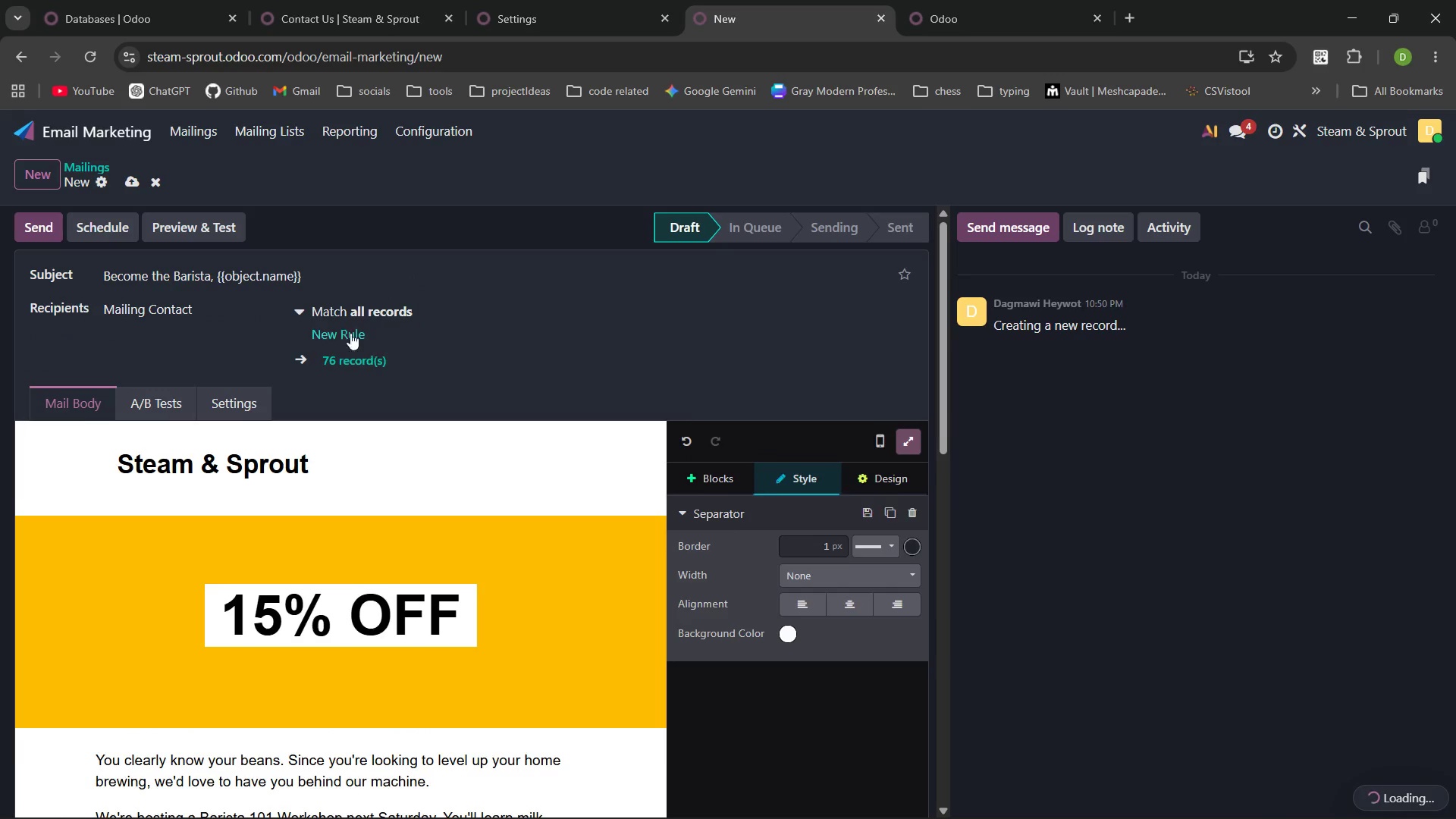 
left_click([349, 332])
 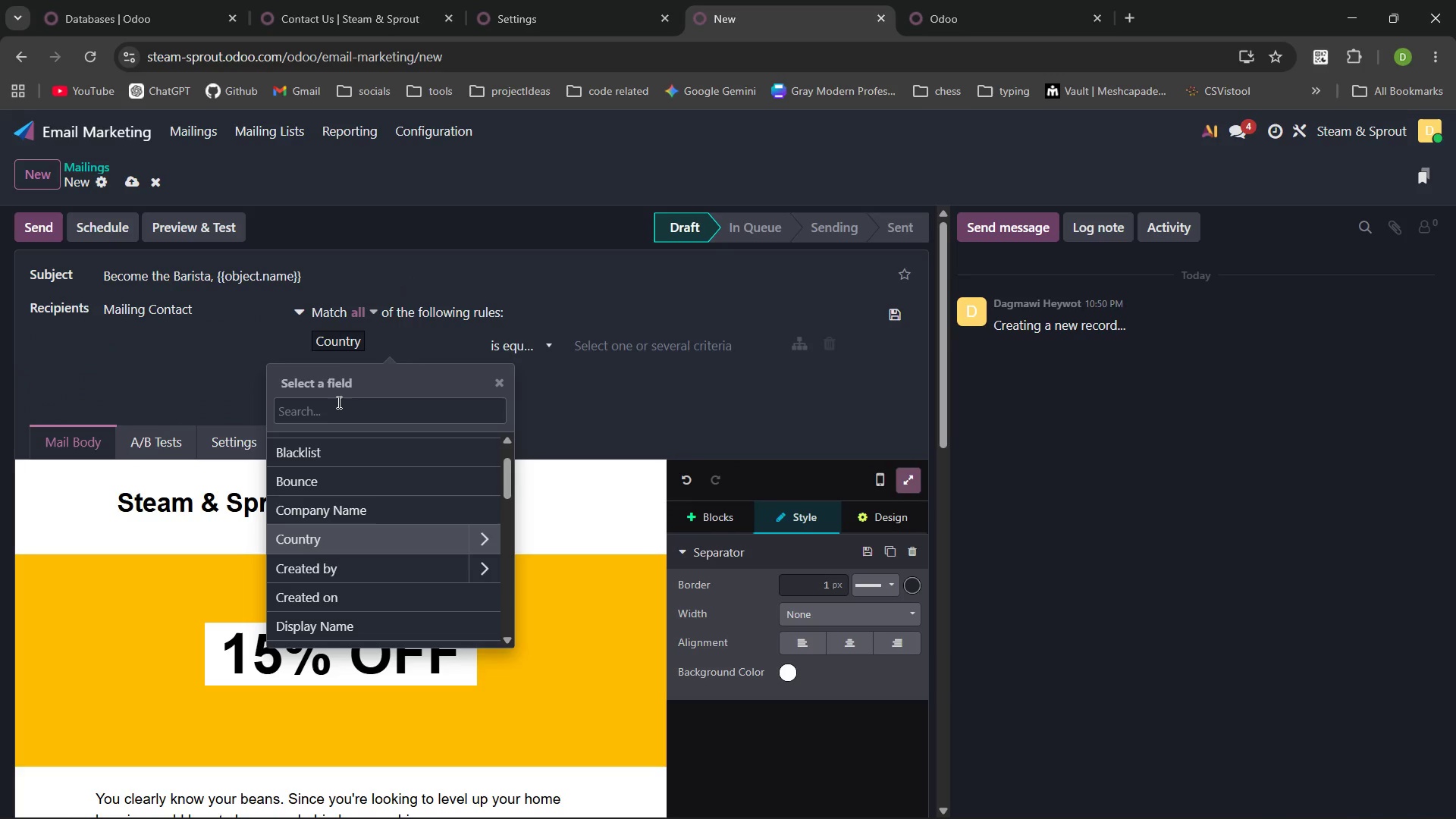 
wait(7.06)
 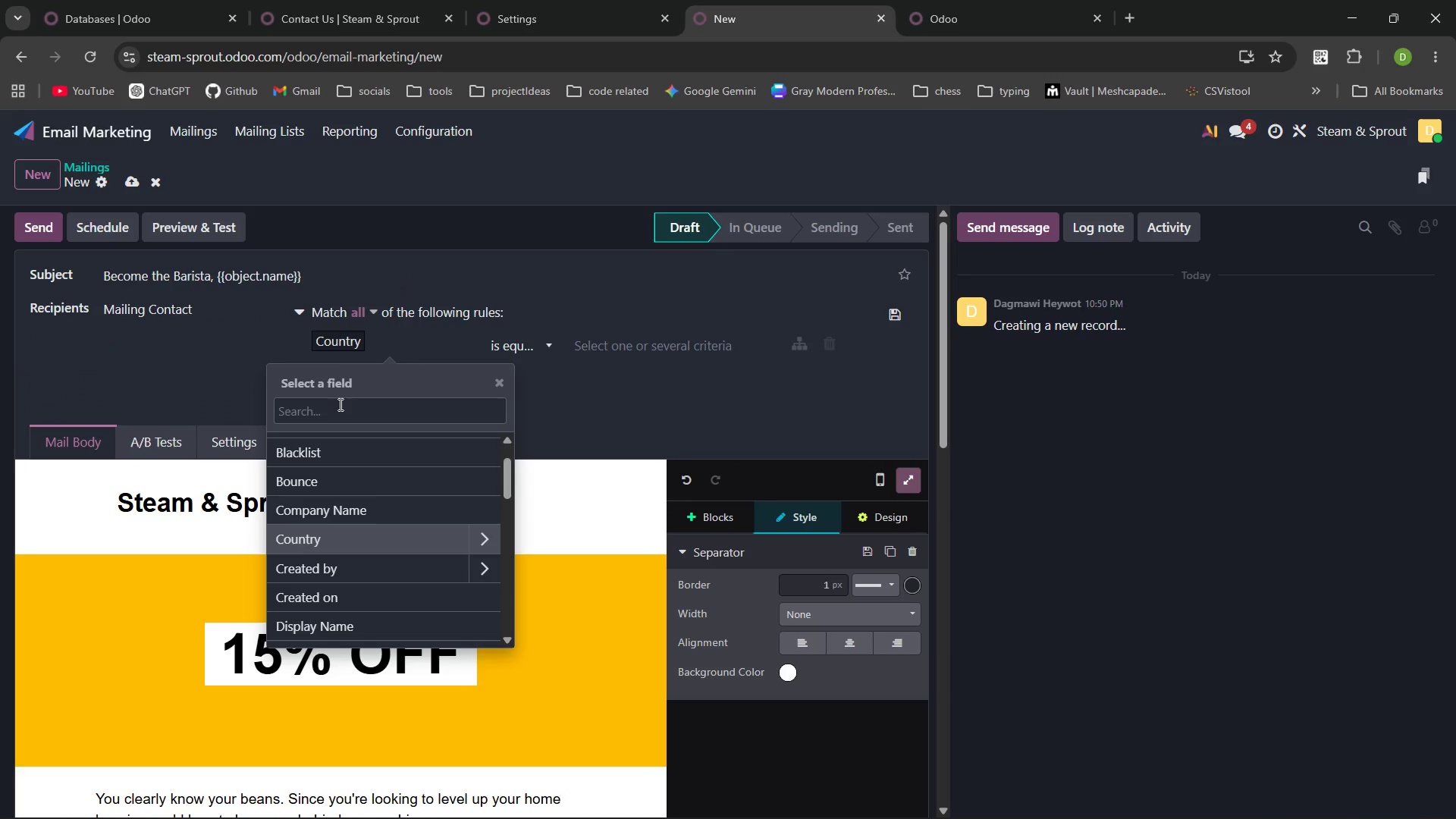 
type(book)
key(Backspace)
key(Backspace)
key(Backspace)
key(Backspace)
type(fa)
key(Backspace)
type(fav)
 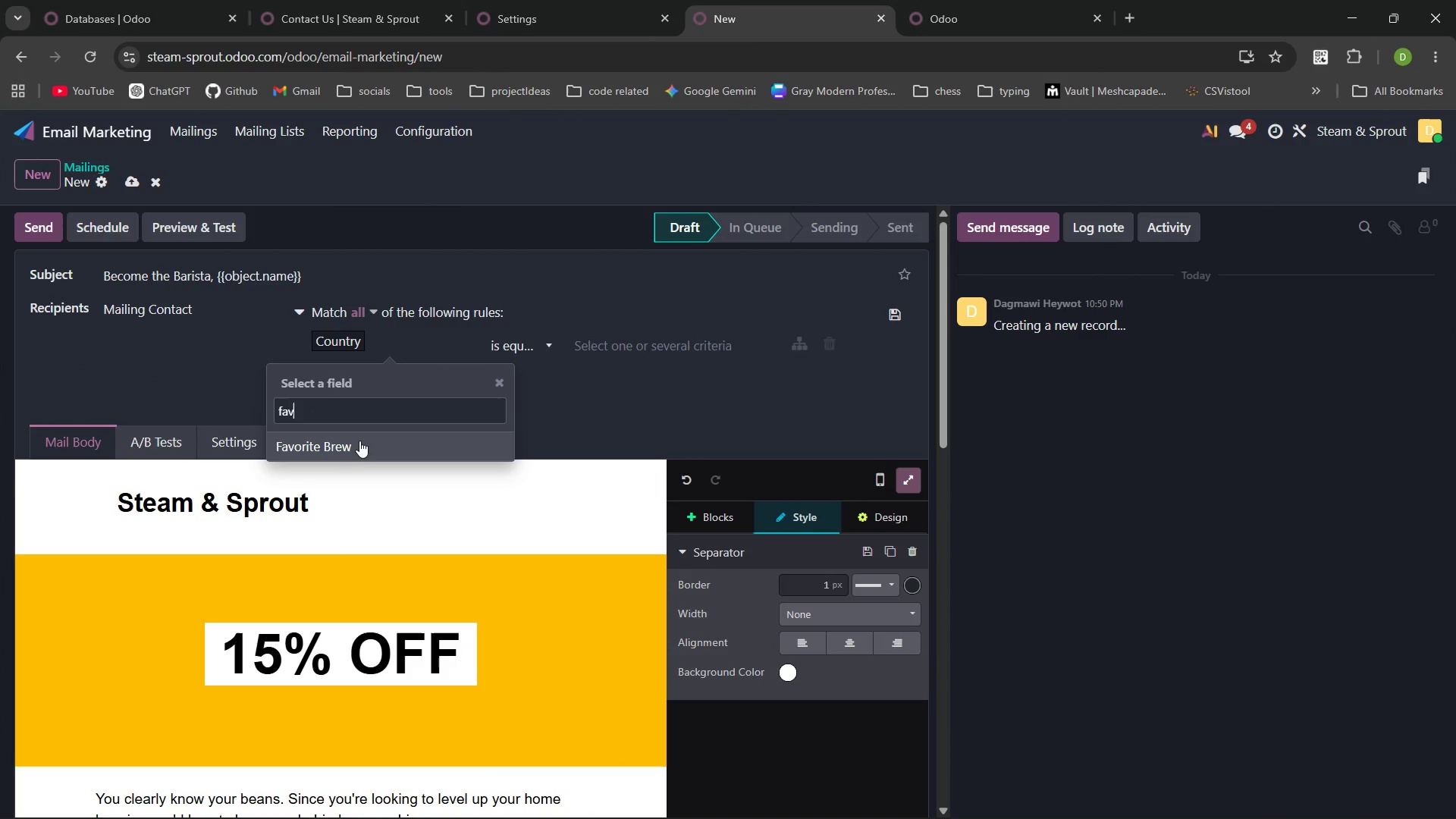 
left_click([360, 449])
 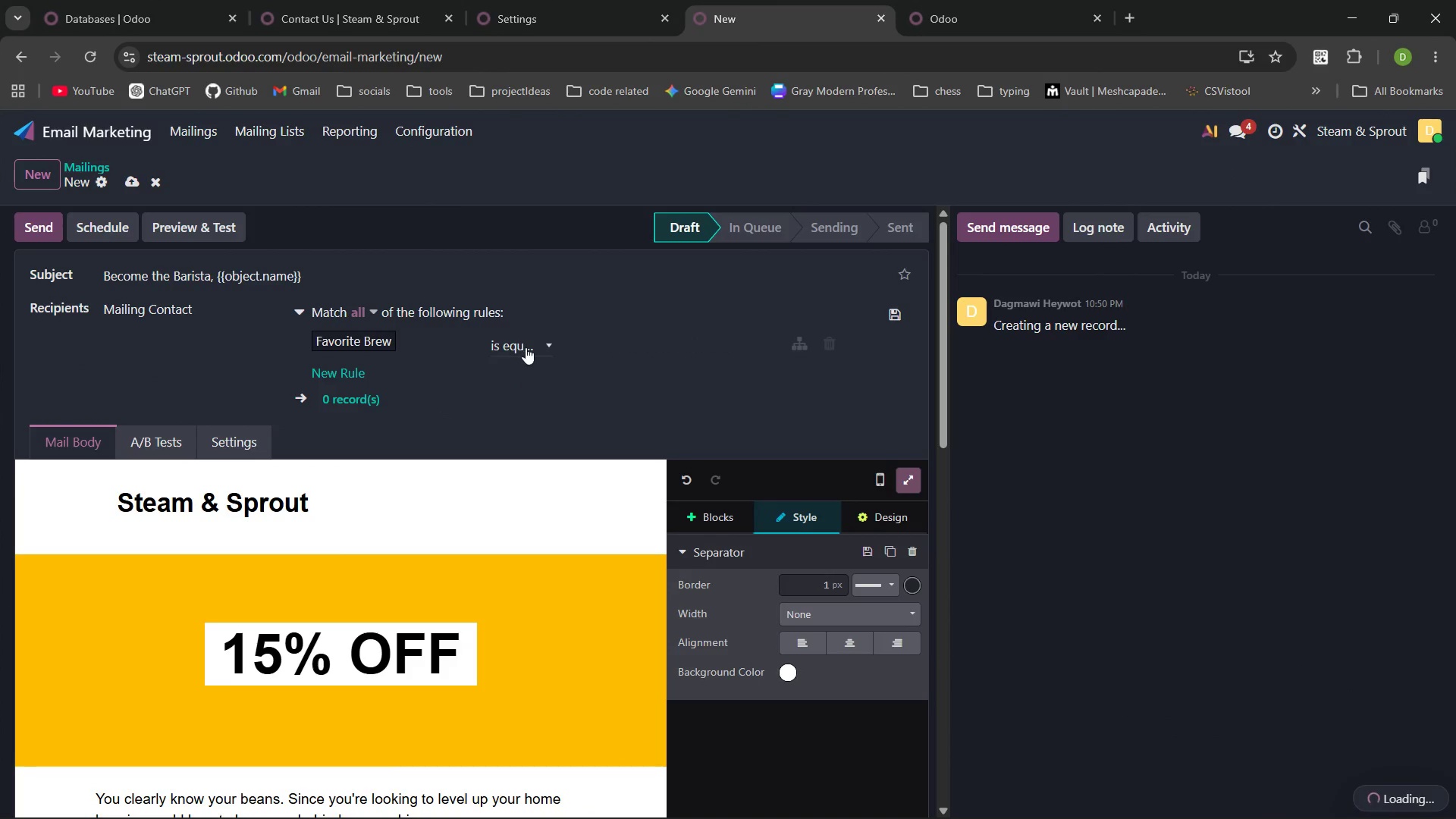 
left_click([527, 347])
 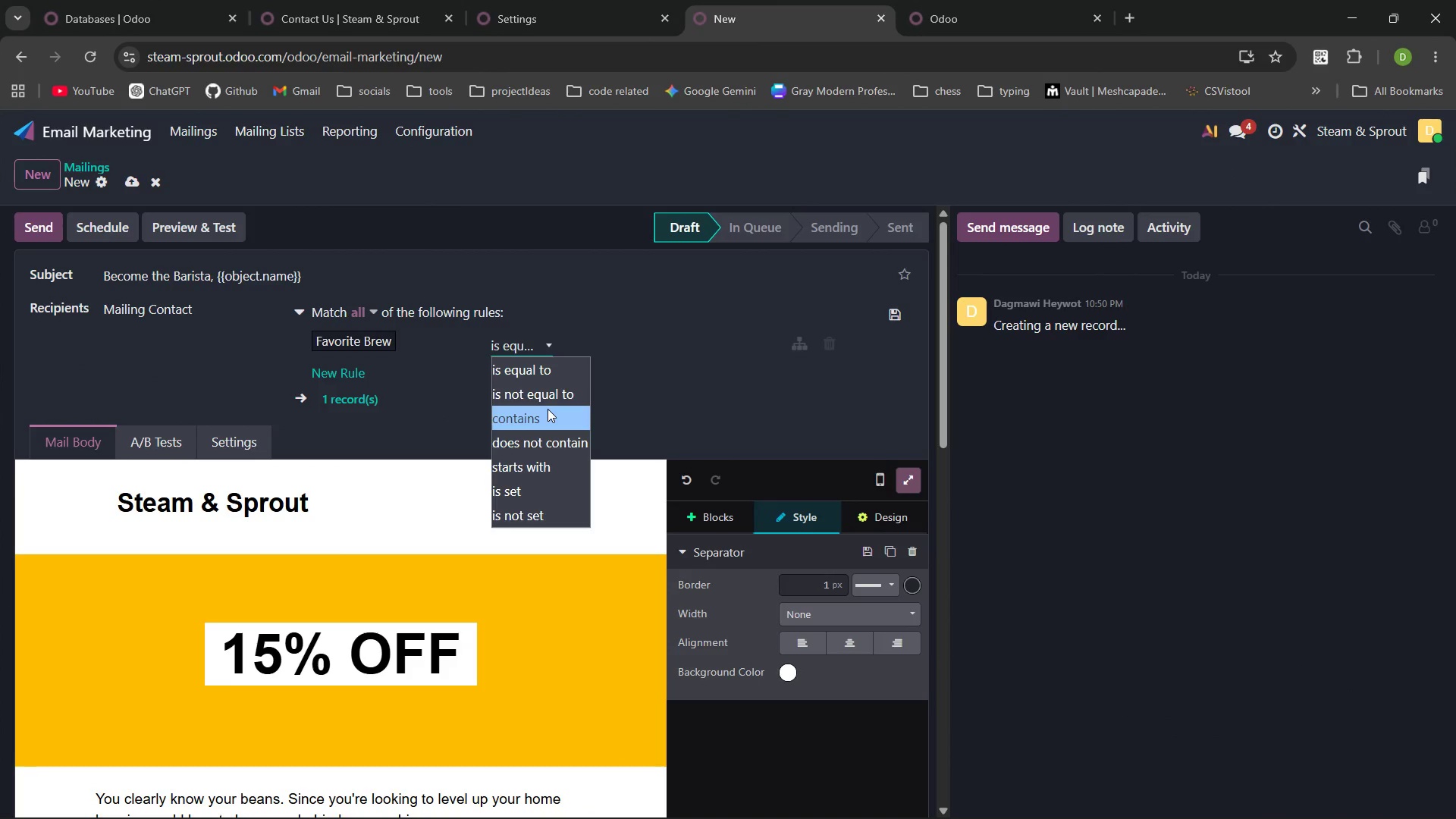 
left_click([550, 398])
 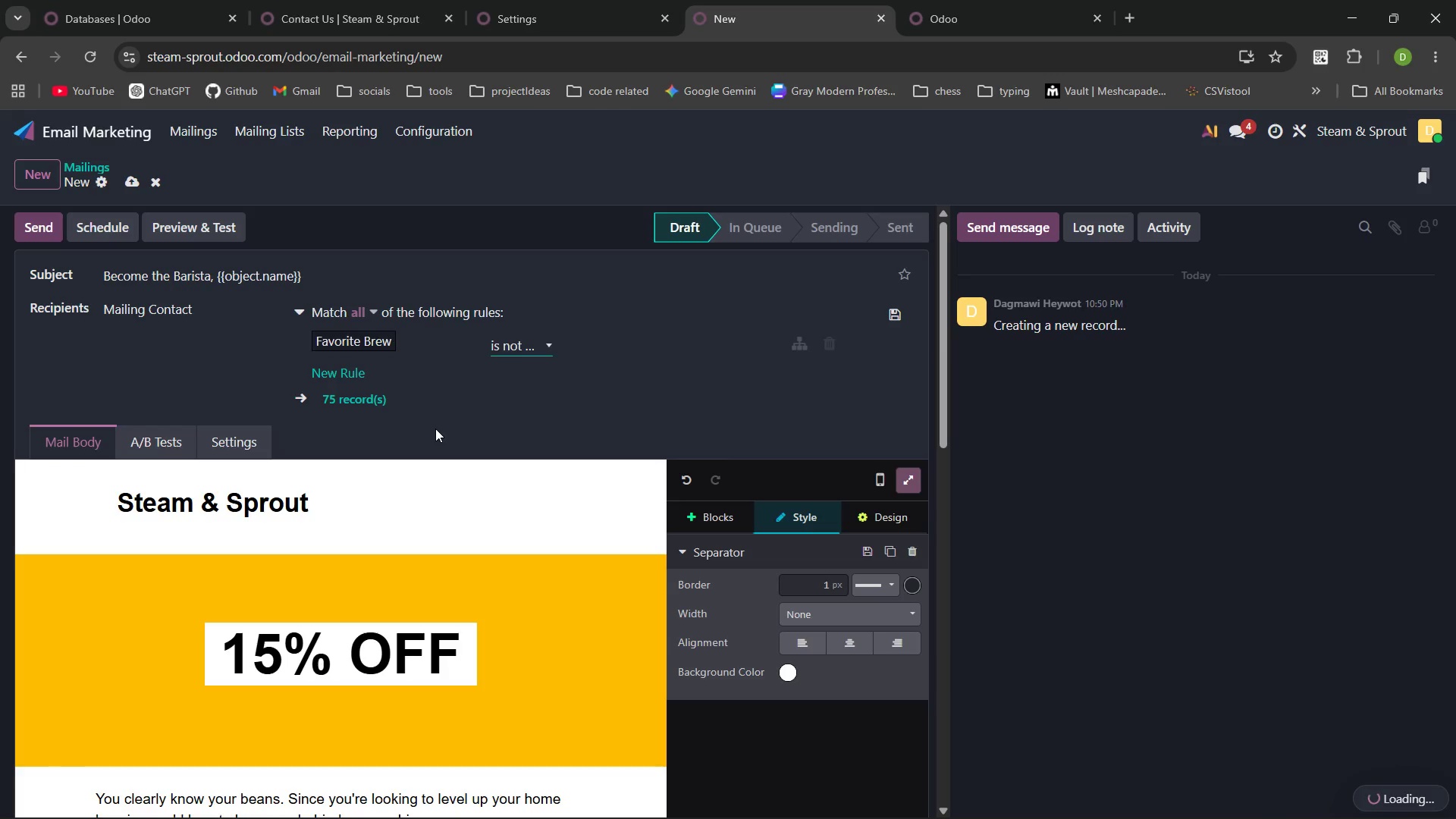 
left_click([435, 428])
 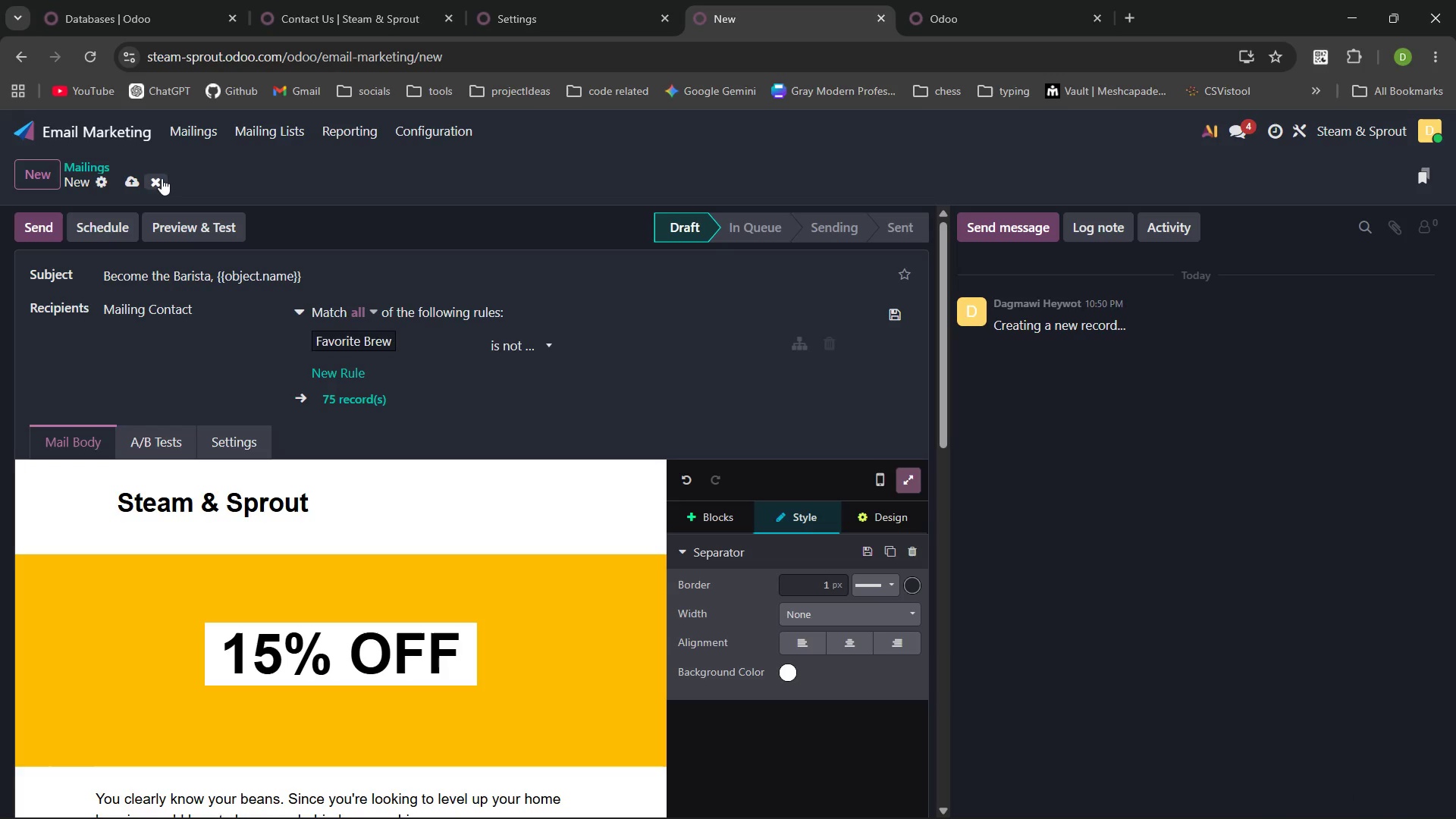 
left_click([136, 180])
 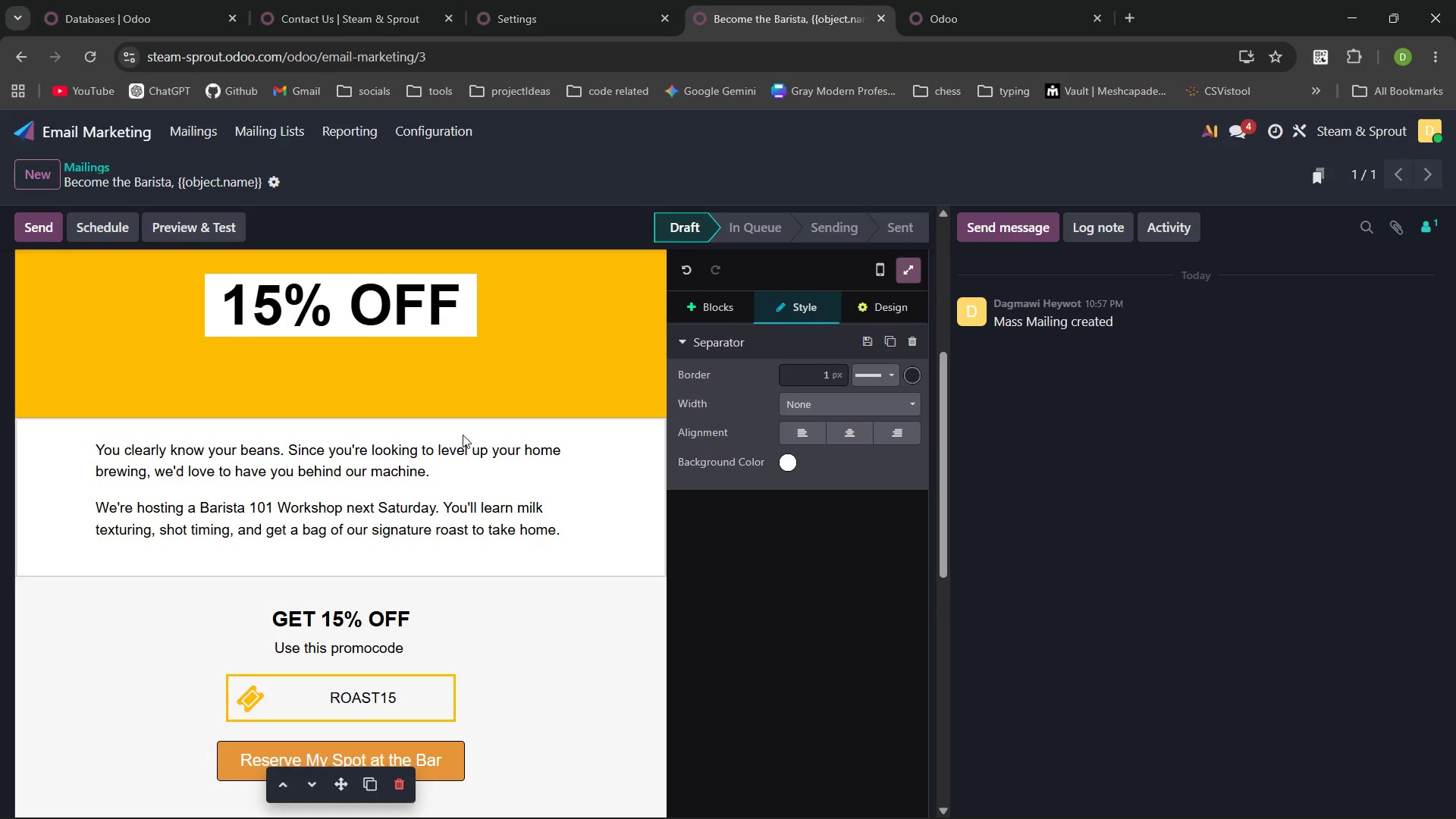 
wait(17.37)
 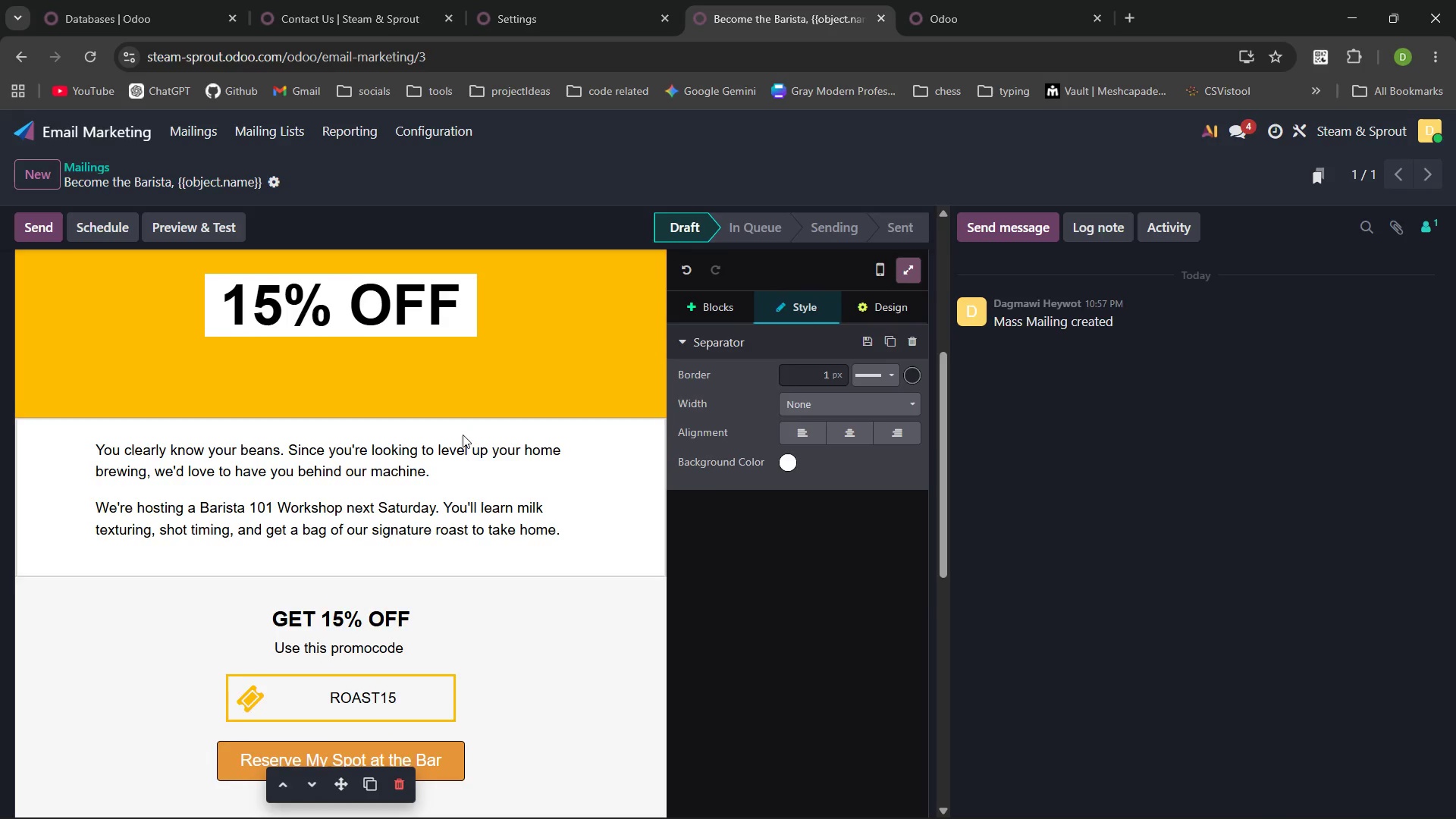 
mouse_move([670, 488])
 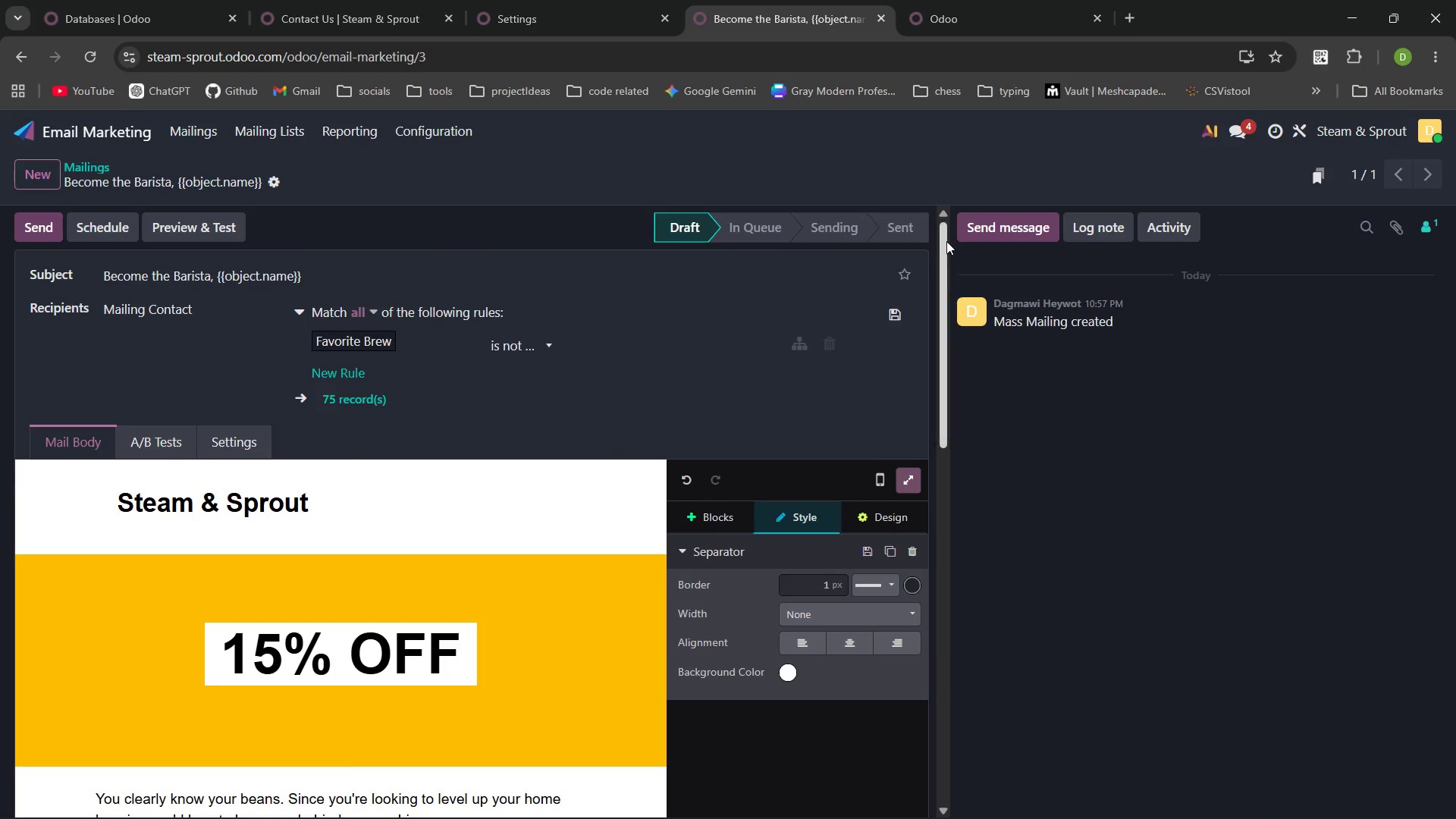 
left_click([902, 277])
 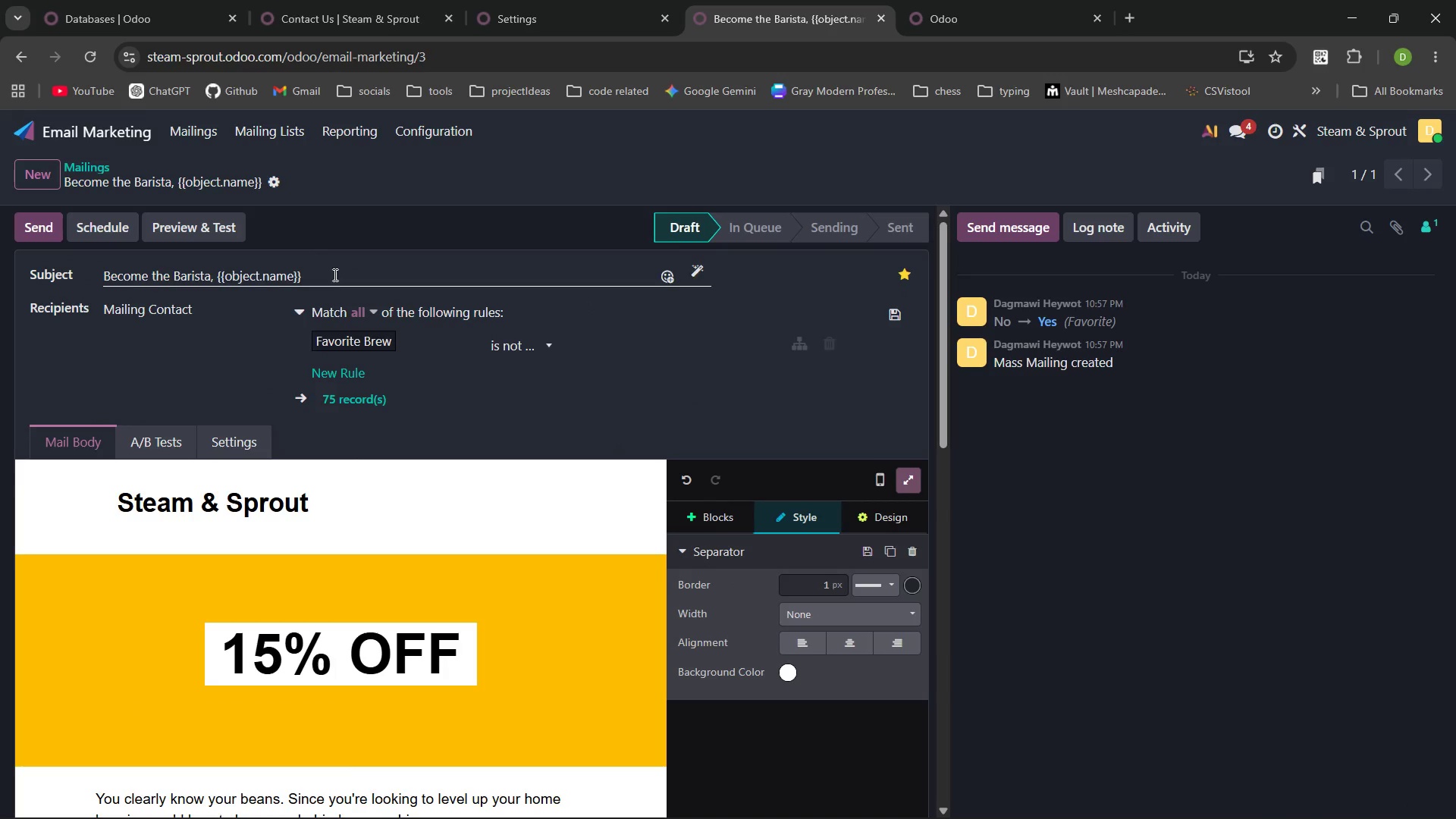 
left_click_drag(start_coordinate=[333, 278], to_coordinate=[88, 165])
 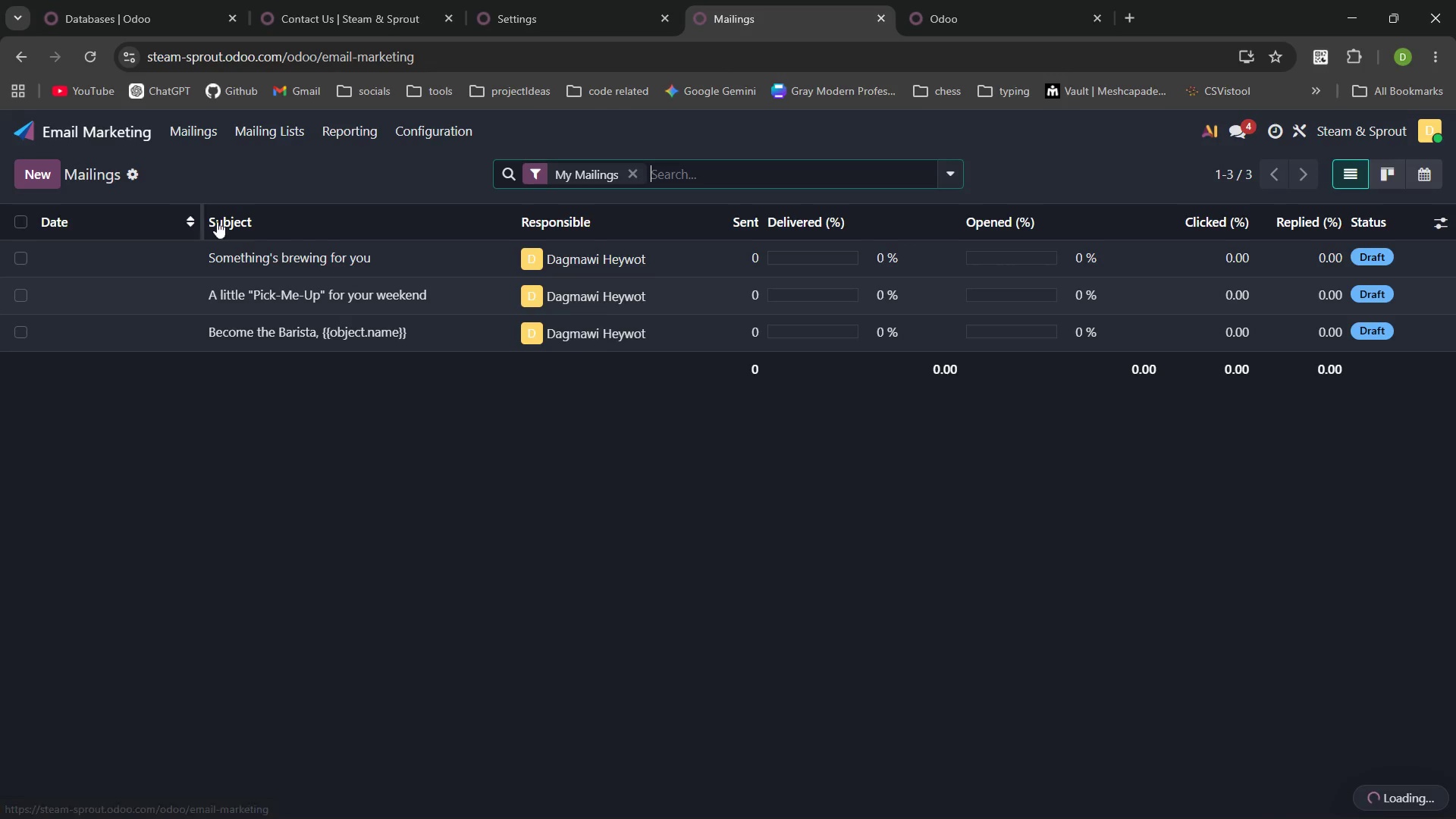 
key(Control+C)
 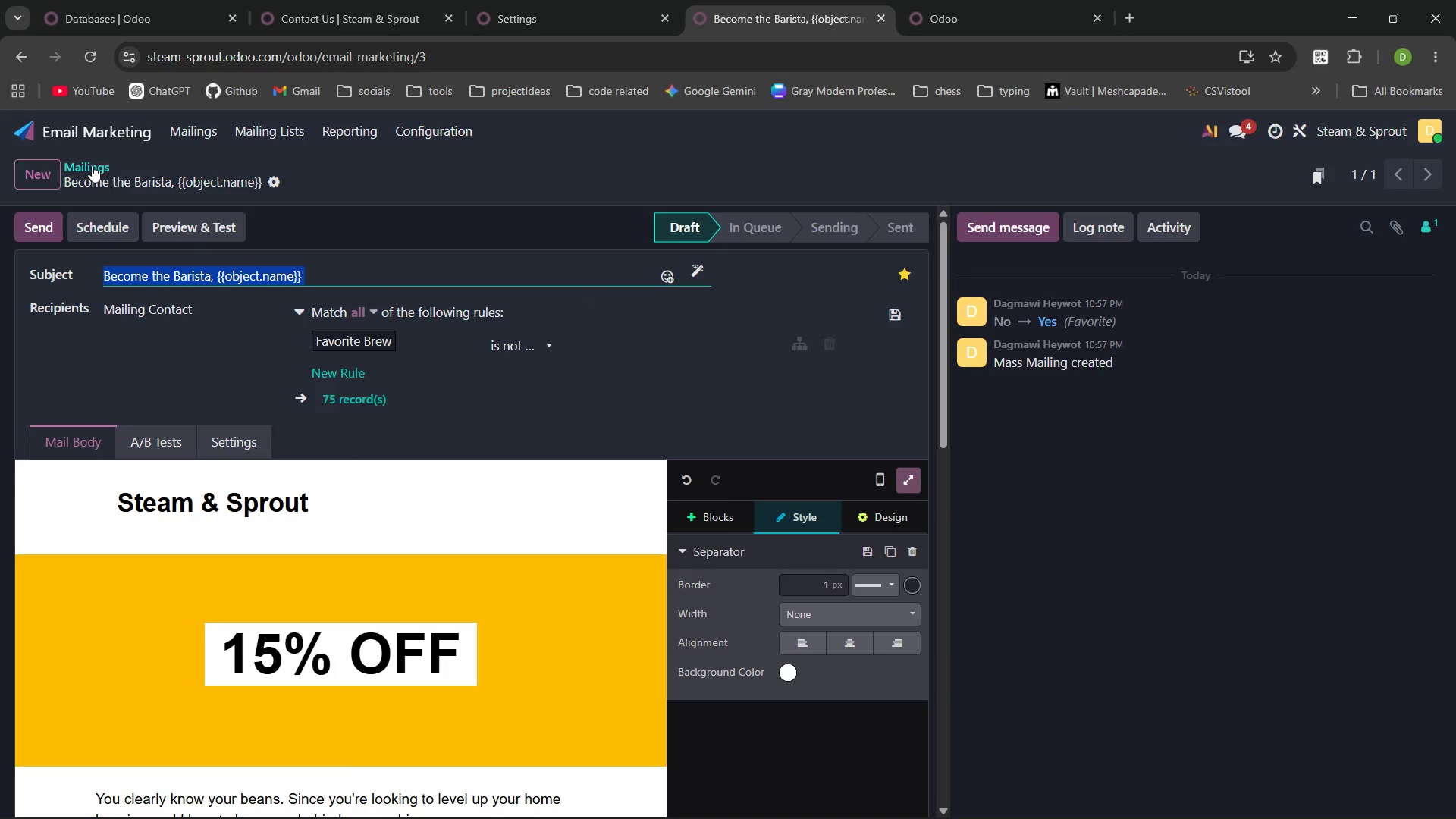 
left_click([88, 165])
 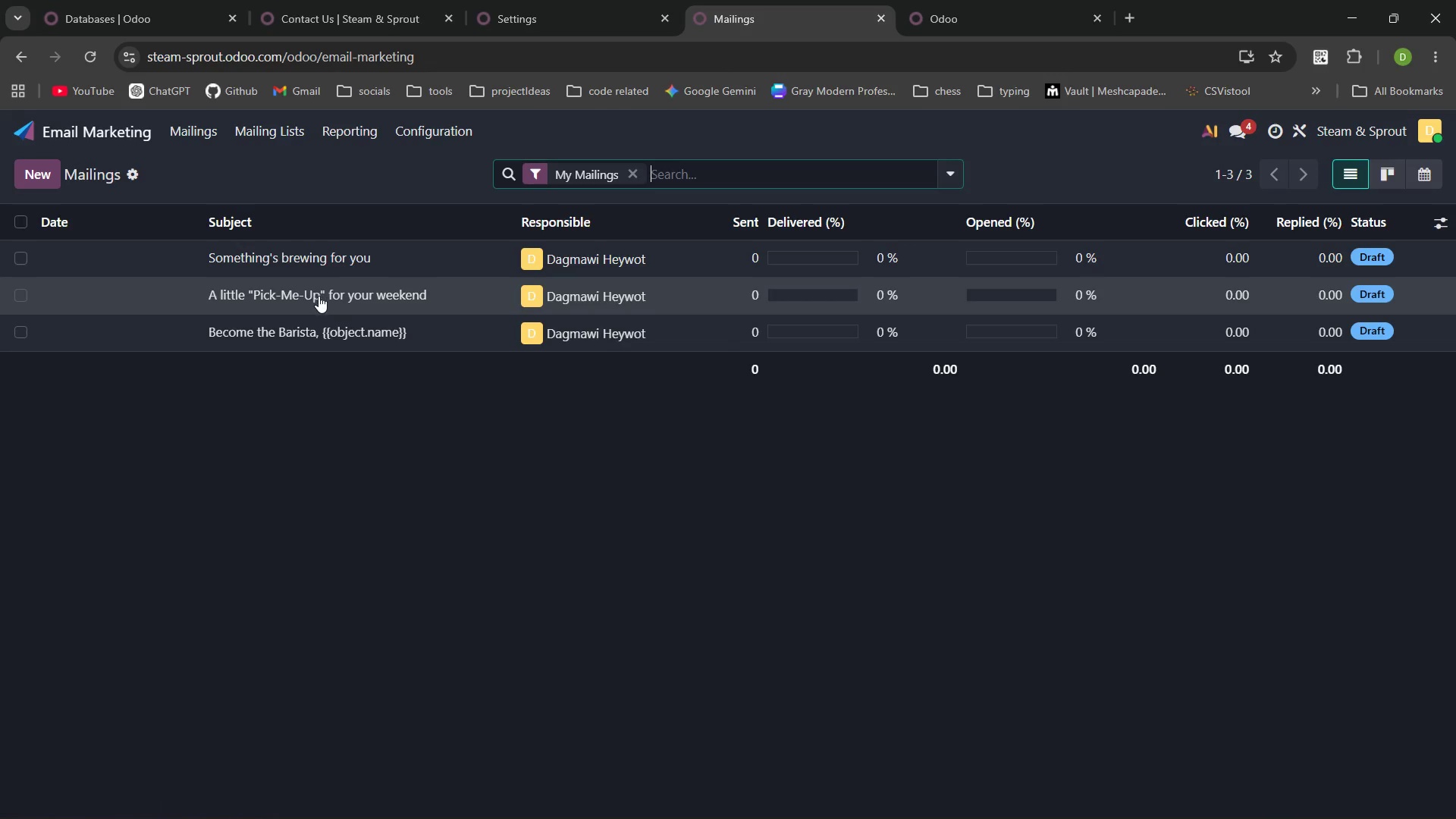 
left_click([322, 300])
 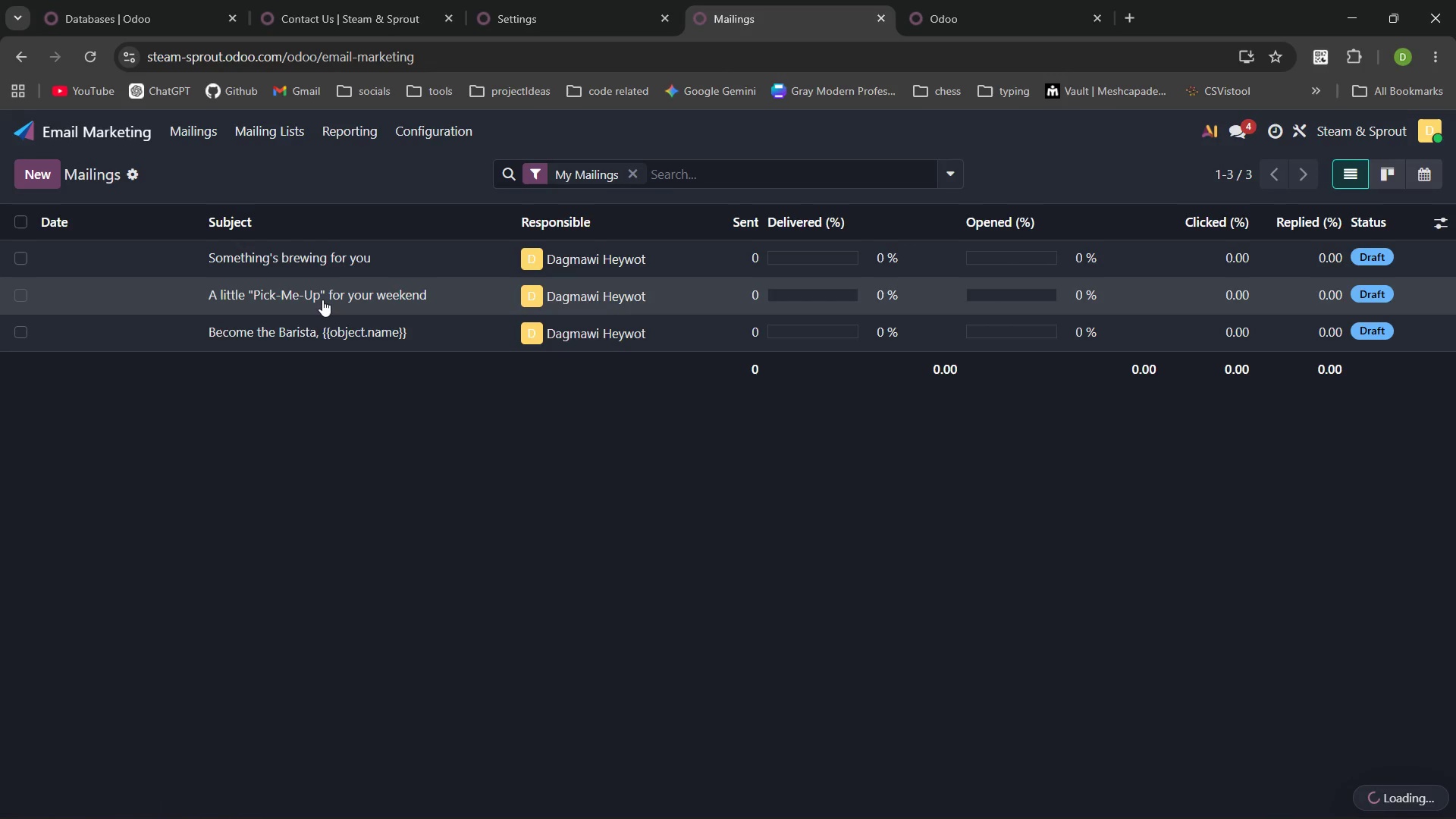 
left_click([322, 300])
 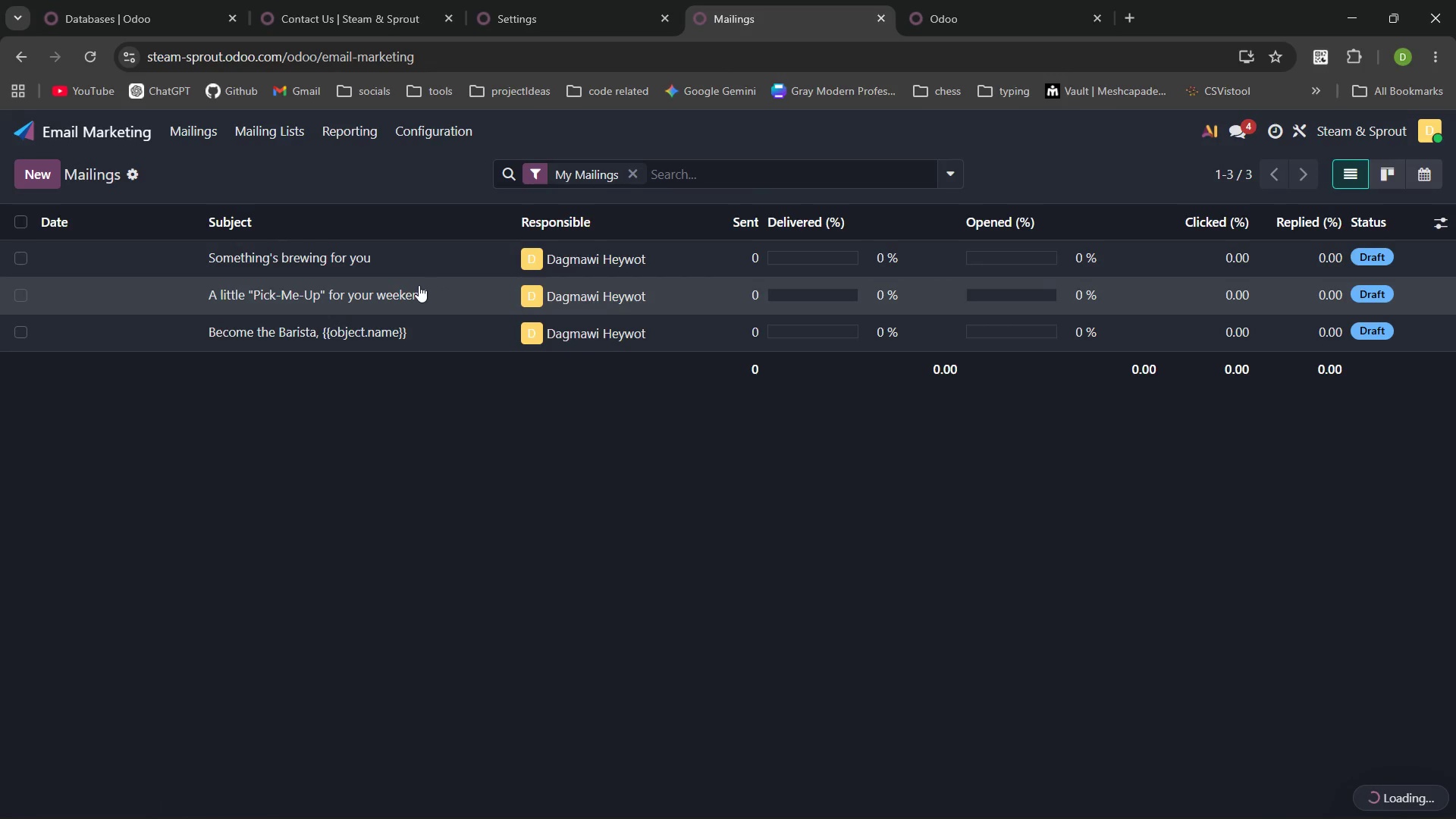 
left_click([406, 288])
 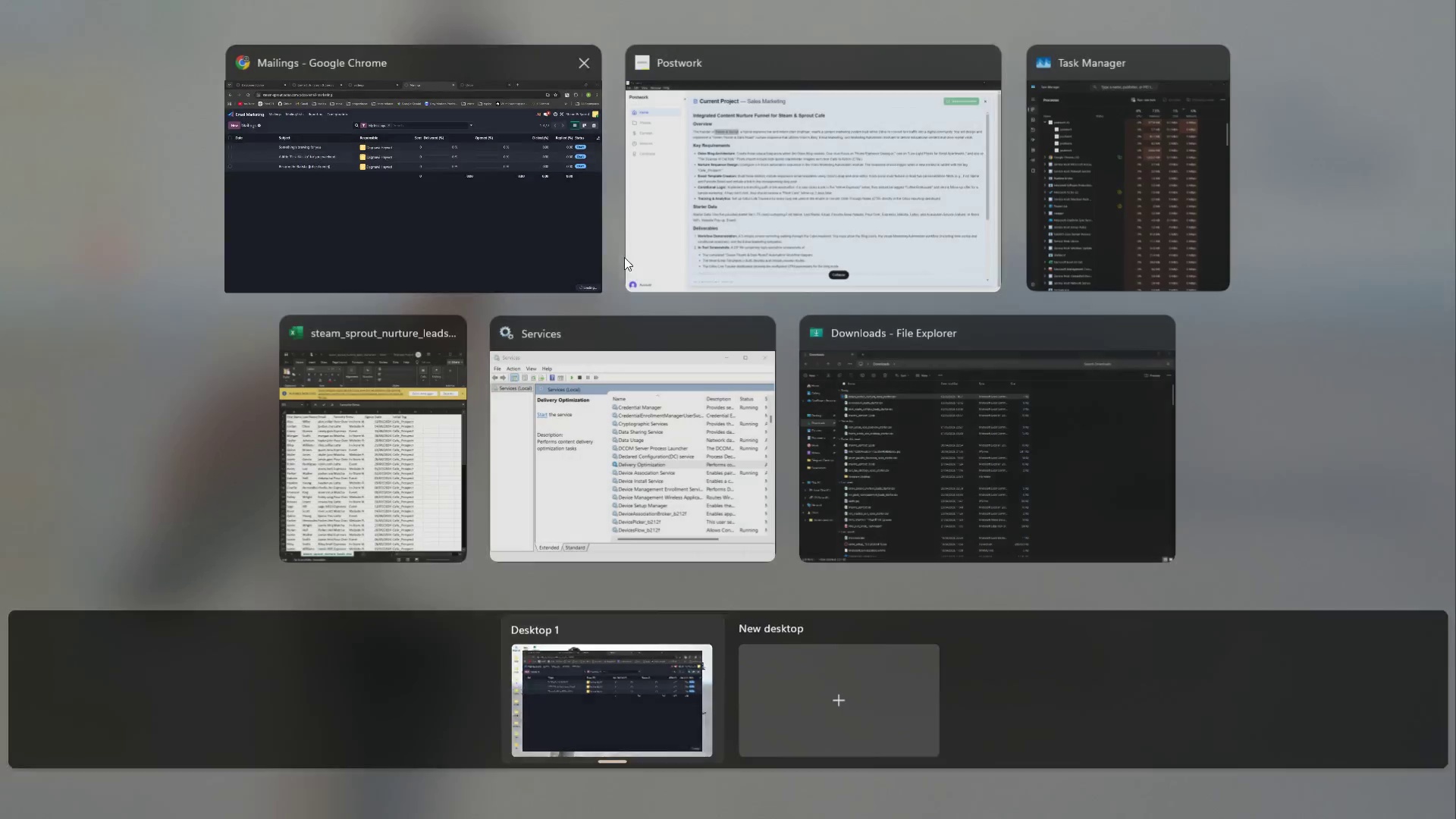 
left_click([841, 204])